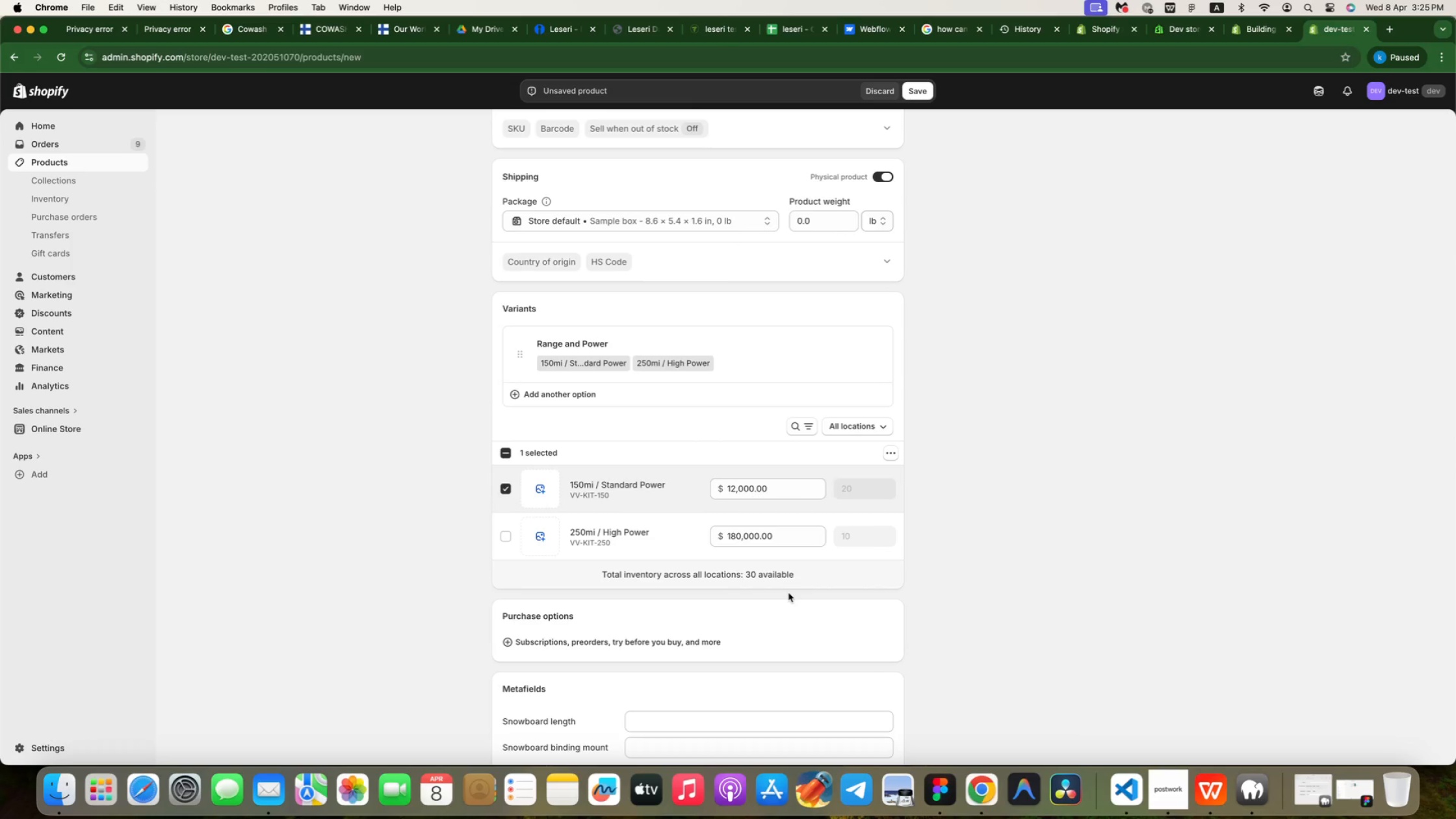 
wait(9.31)
 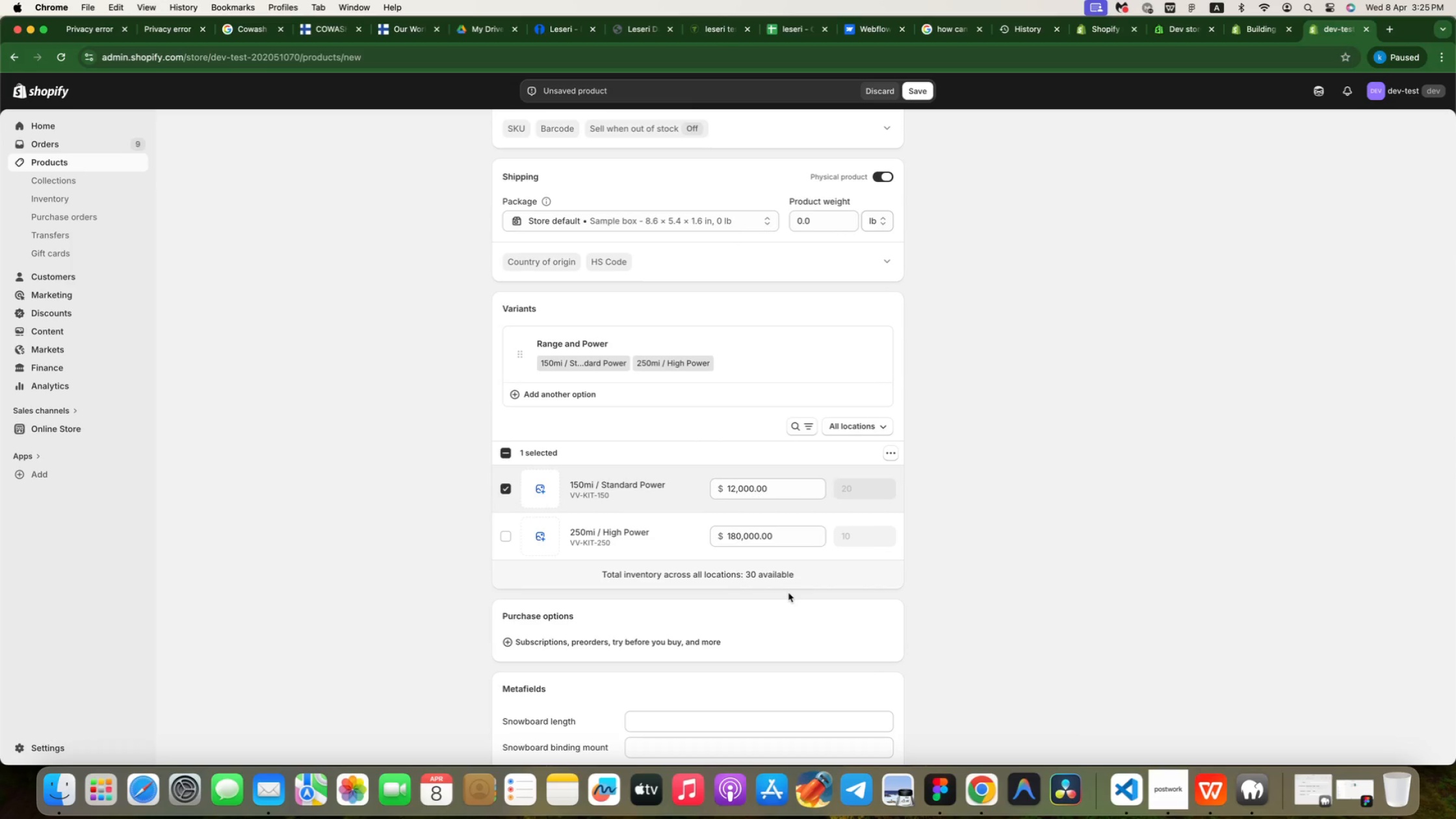 
scroll: coordinate [788, 593], scroll_direction: up, amount: 145.0
 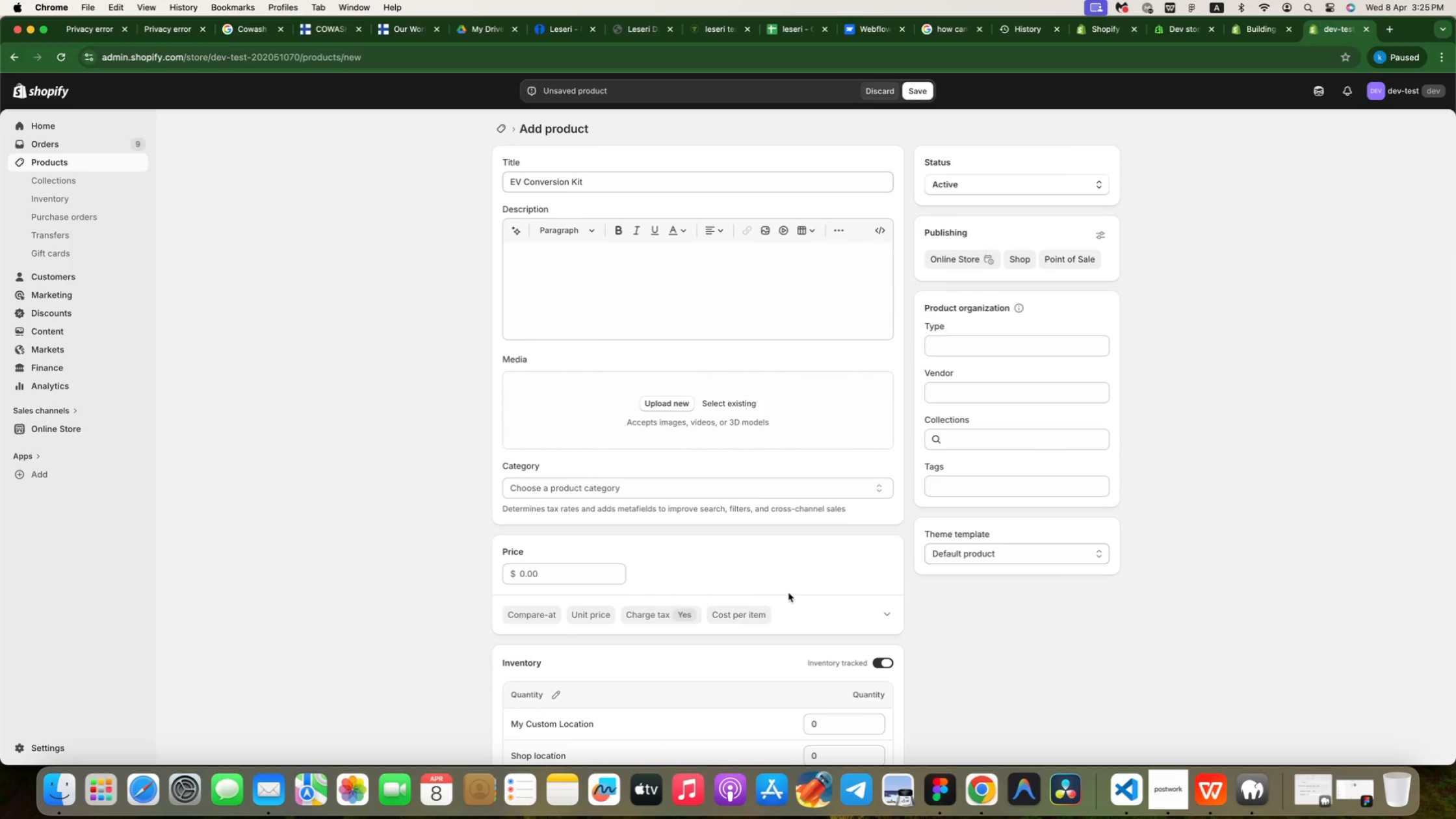 
scroll: coordinate [788, 593], scroll_direction: down, amount: 38.0
 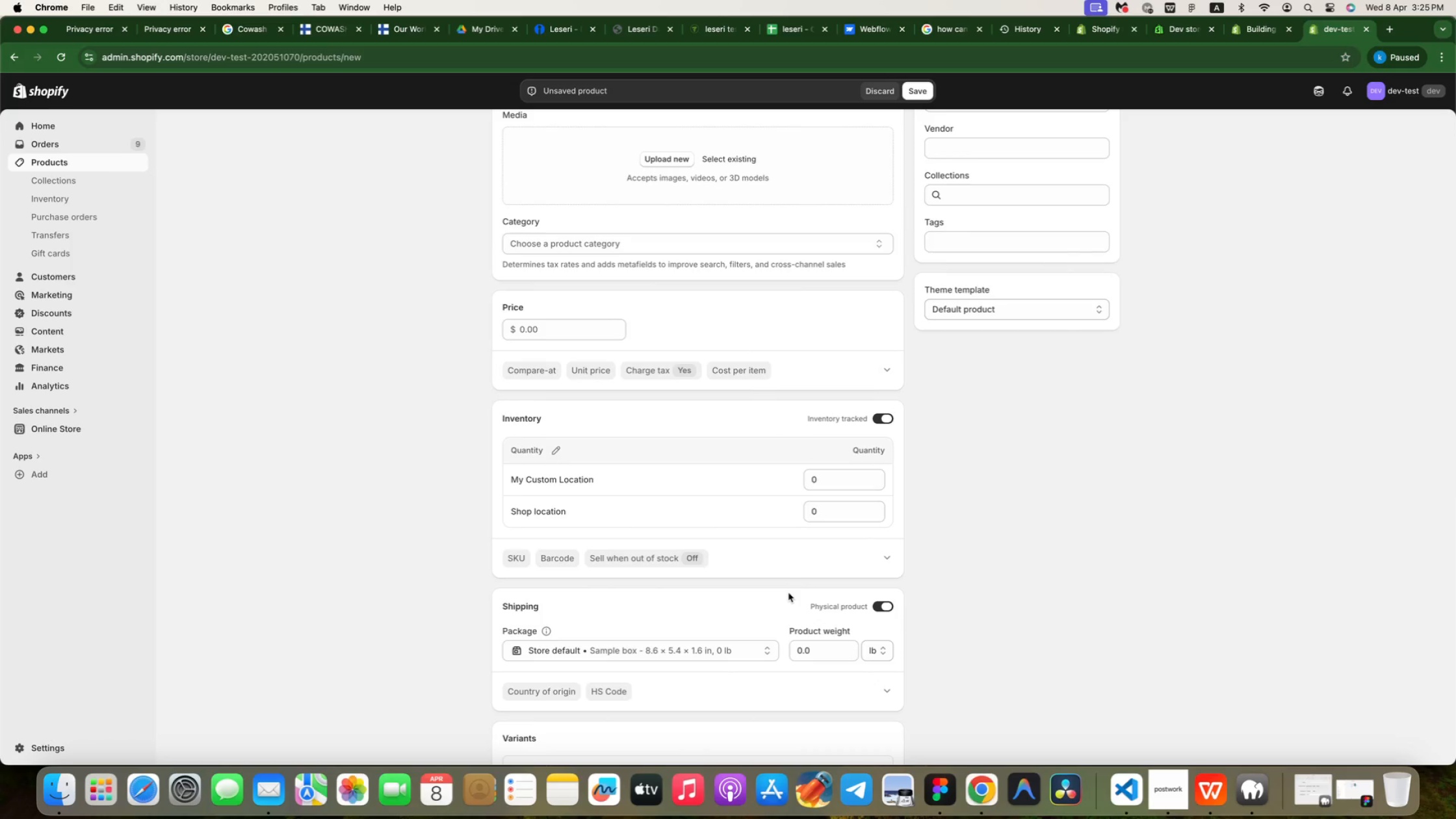 
scroll: coordinate [788, 593], scroll_direction: up, amount: 6.0
 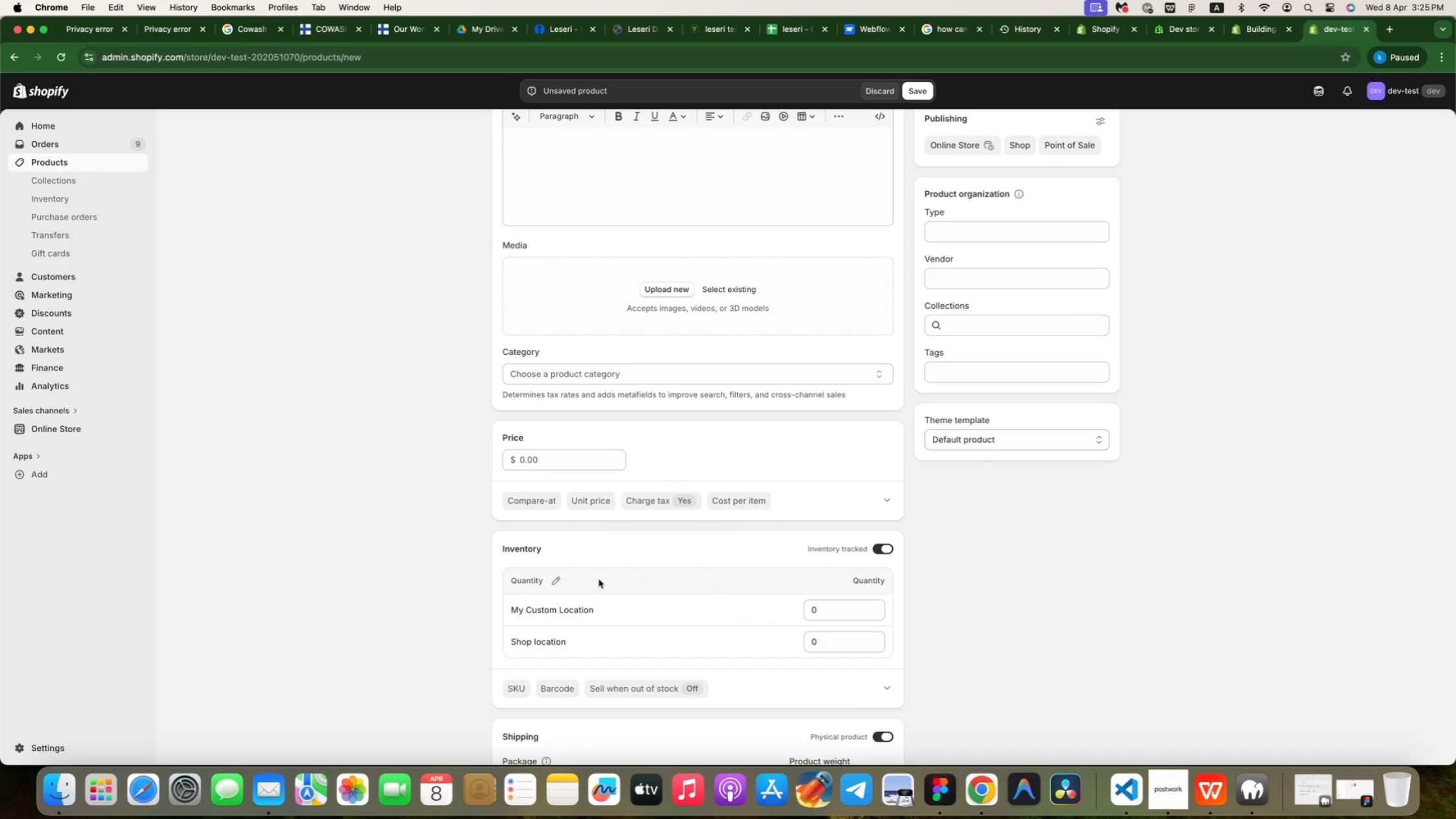 
wait(5.12)
 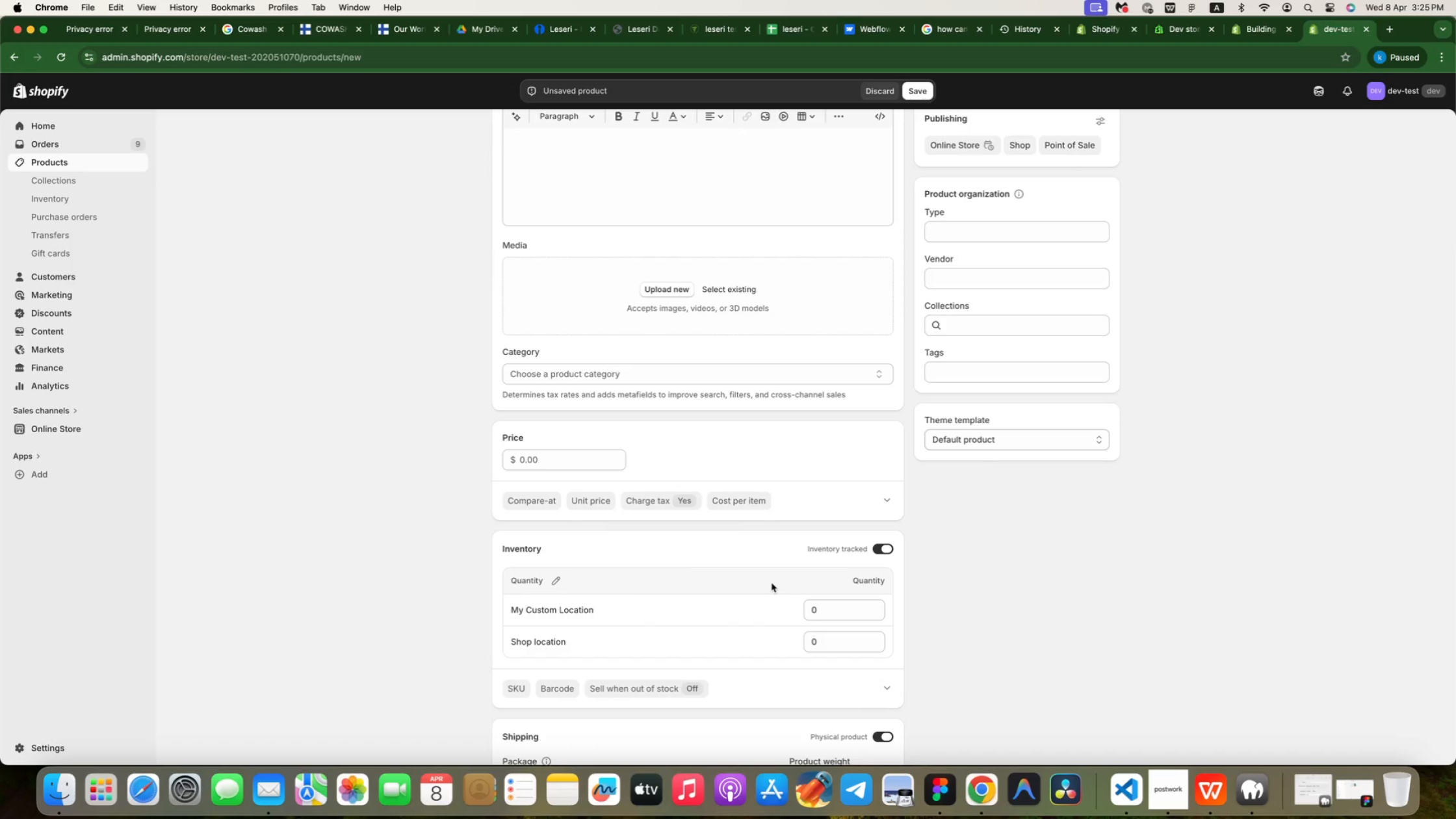 
scroll: coordinate [564, 562], scroll_direction: up, amount: 109.0
 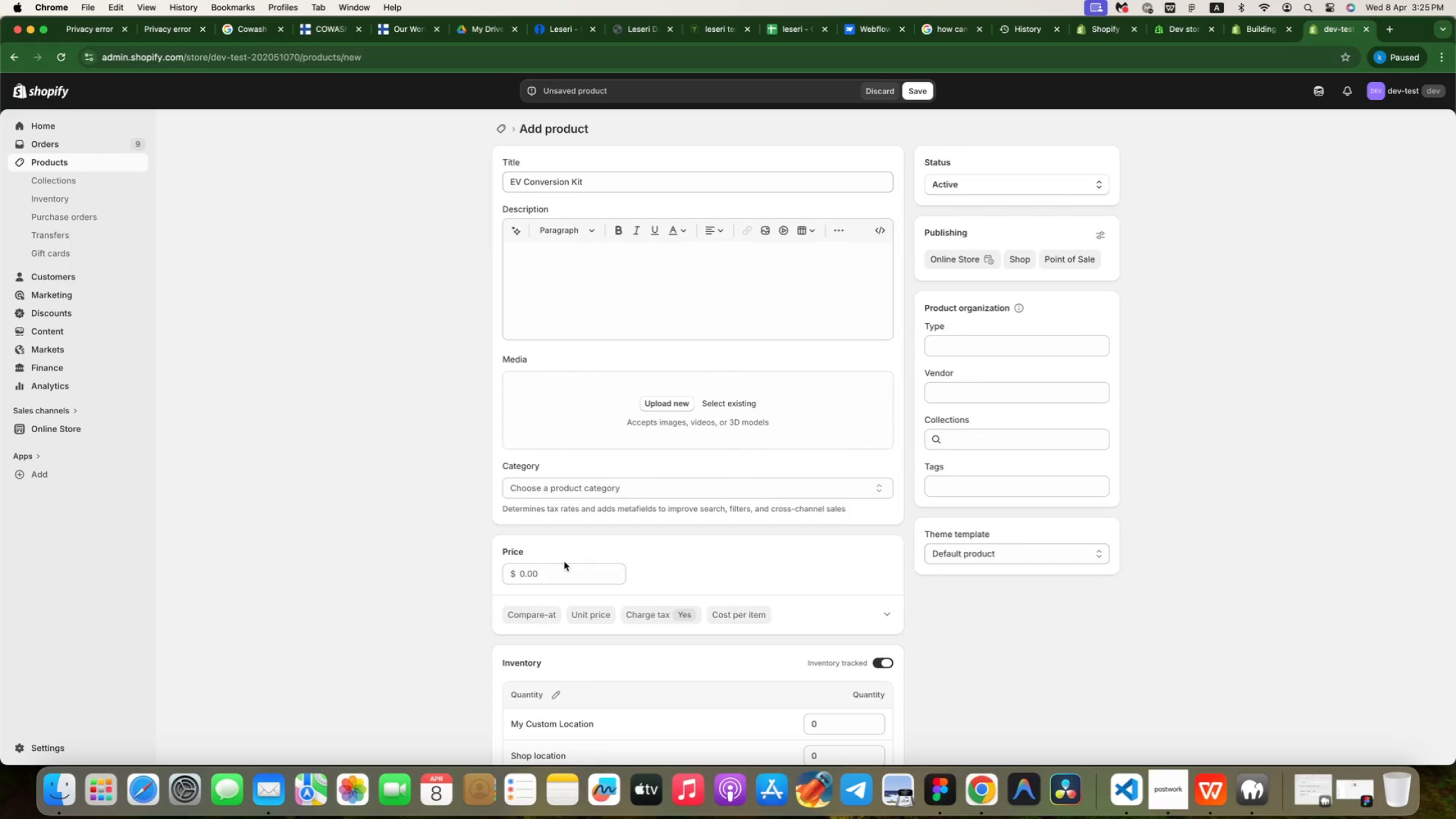 
scroll: coordinate [564, 562], scroll_direction: down, amount: 202.0
 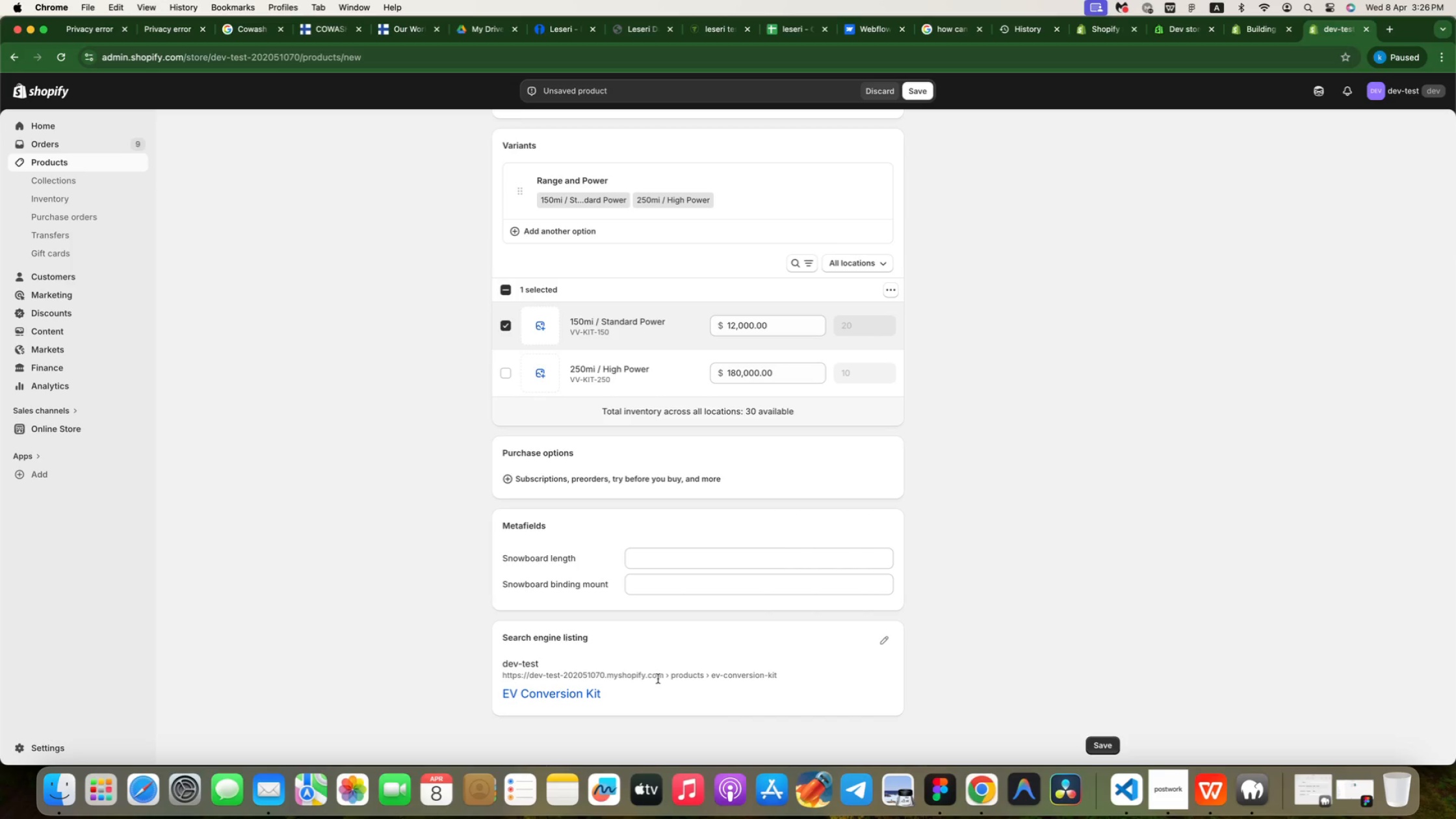 
wait(32.83)
 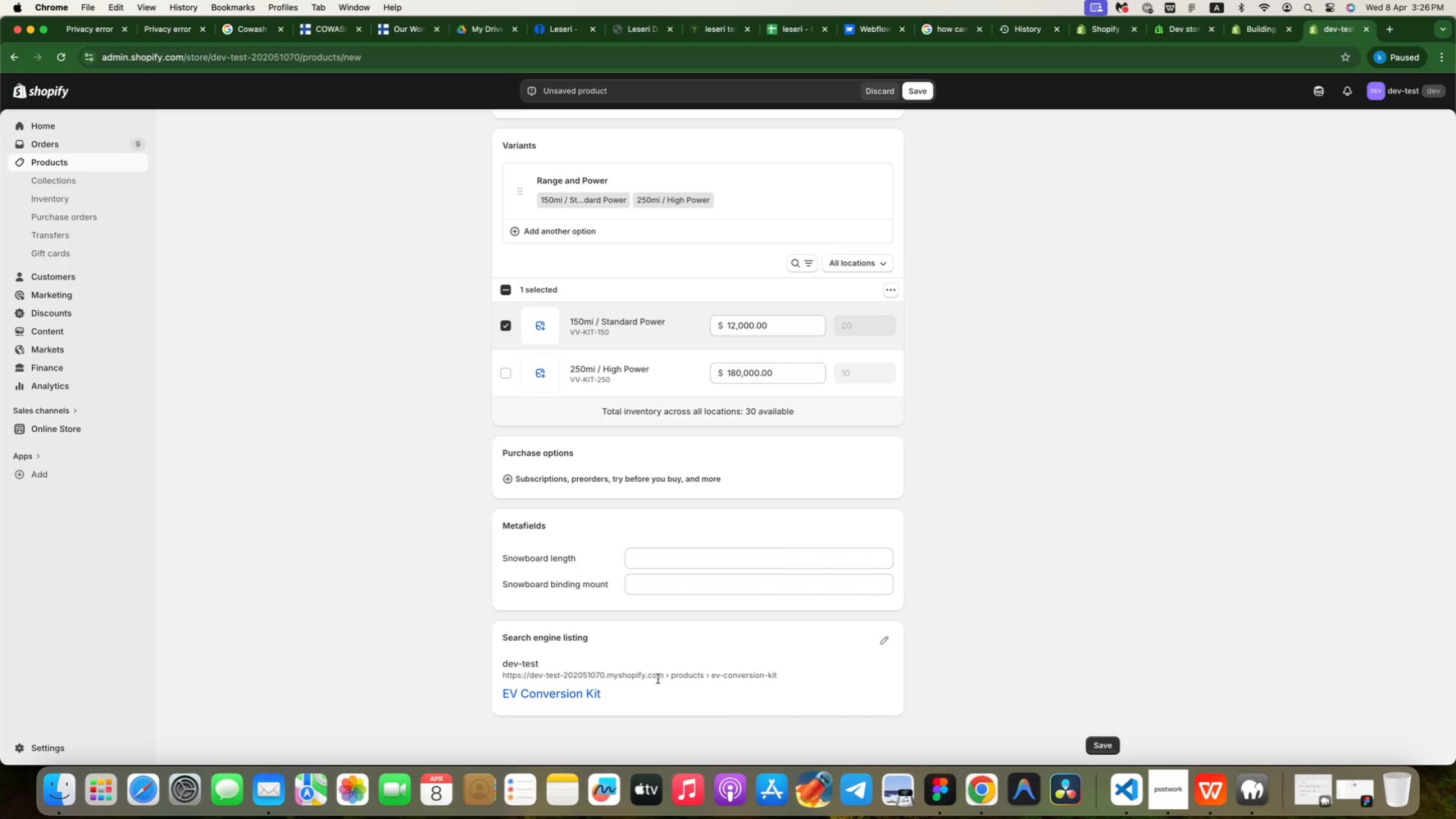 
scroll: coordinate [681, 548], scroll_direction: up, amount: 116.0
 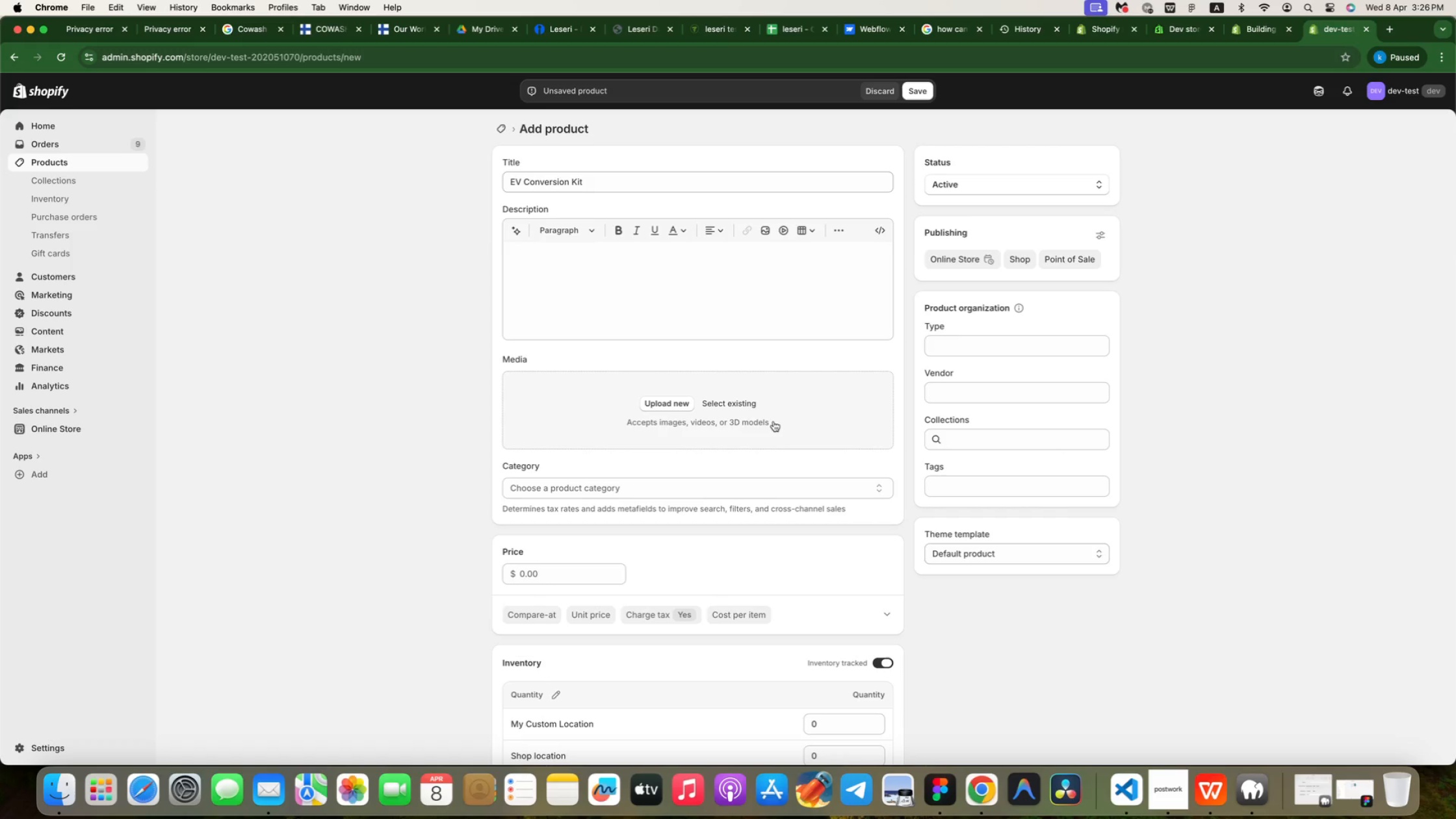 
wait(32.25)
 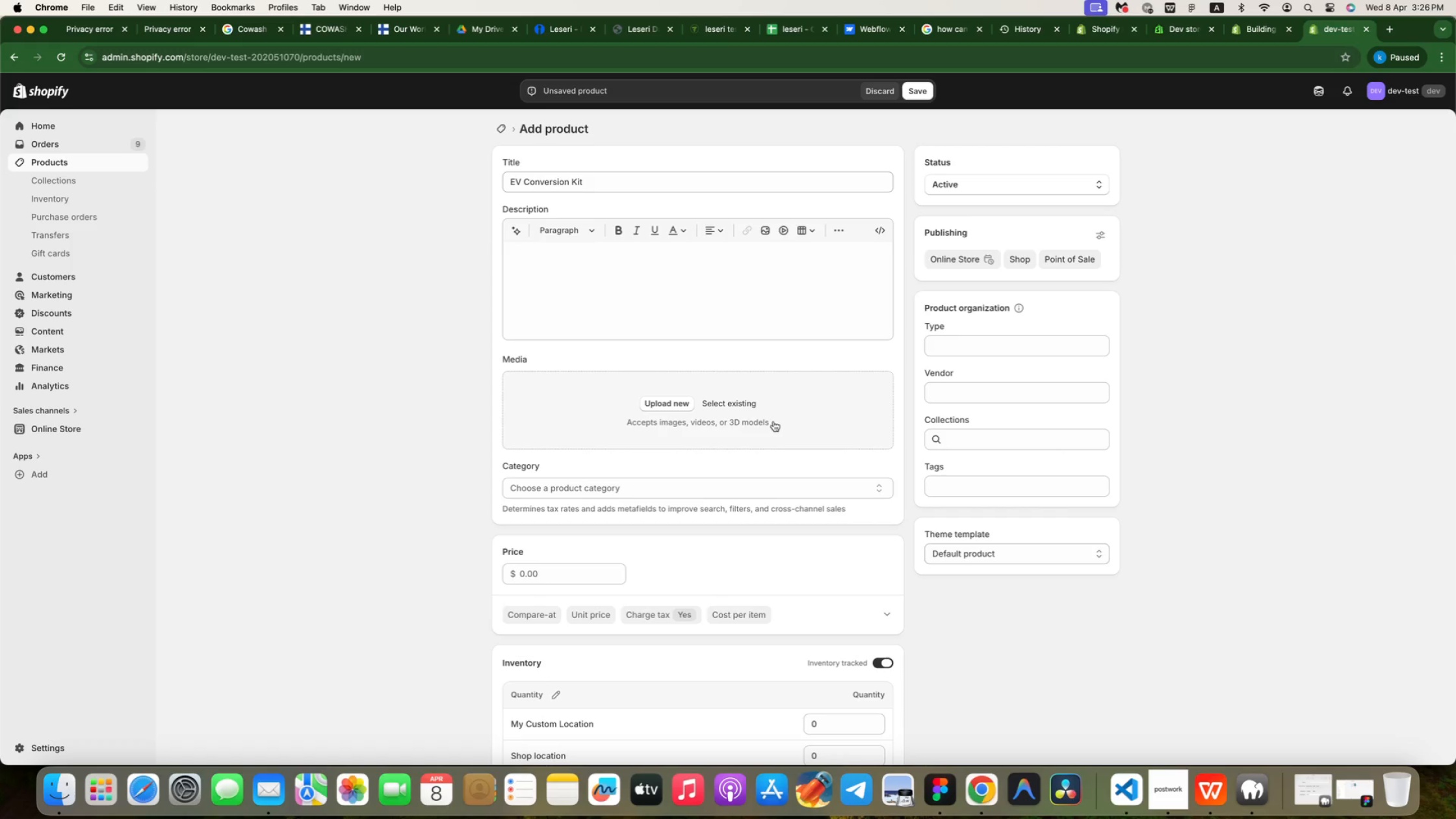 
mouse_move([1316, 45])
 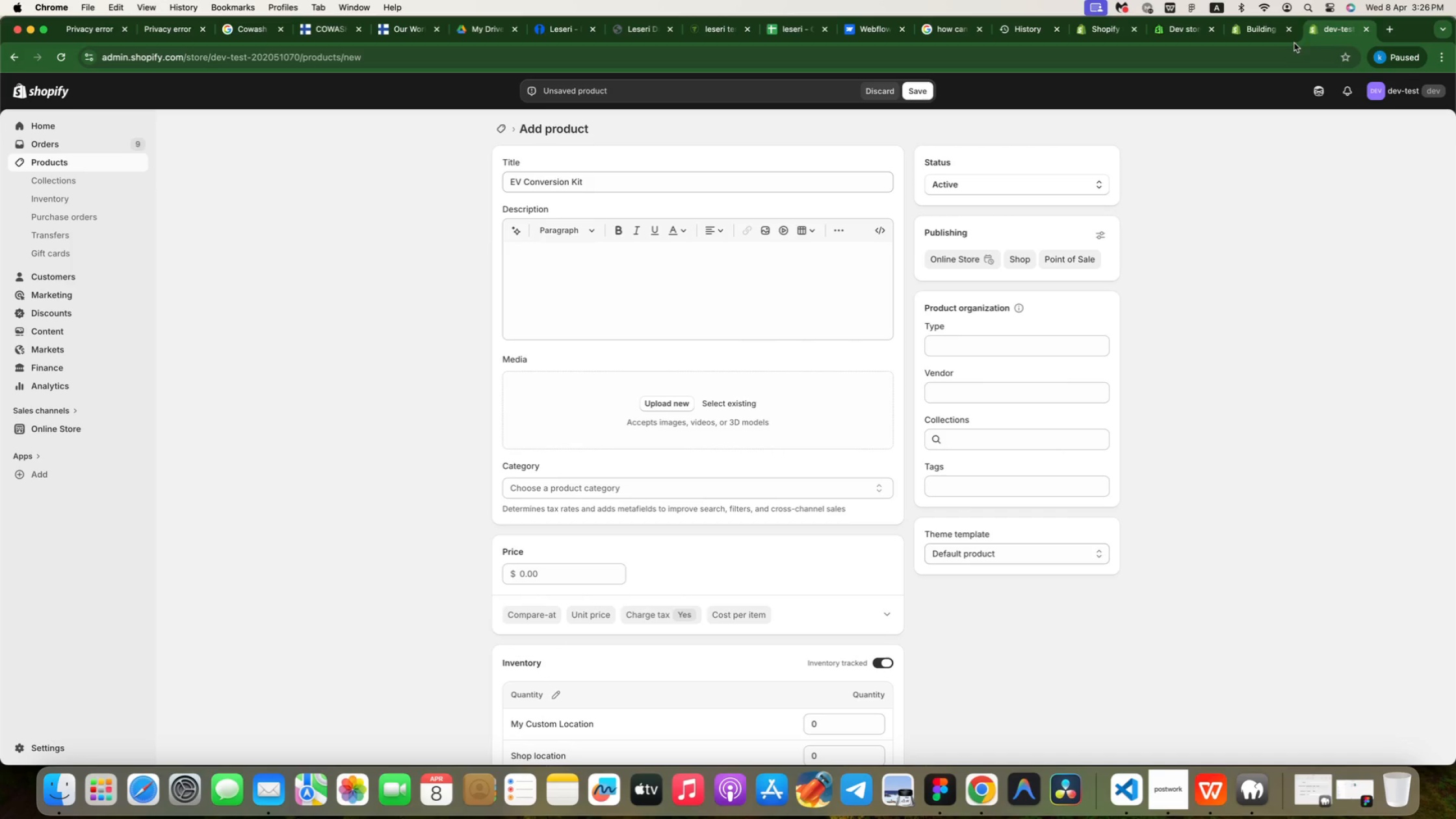 
mouse_move([1288, 42])
 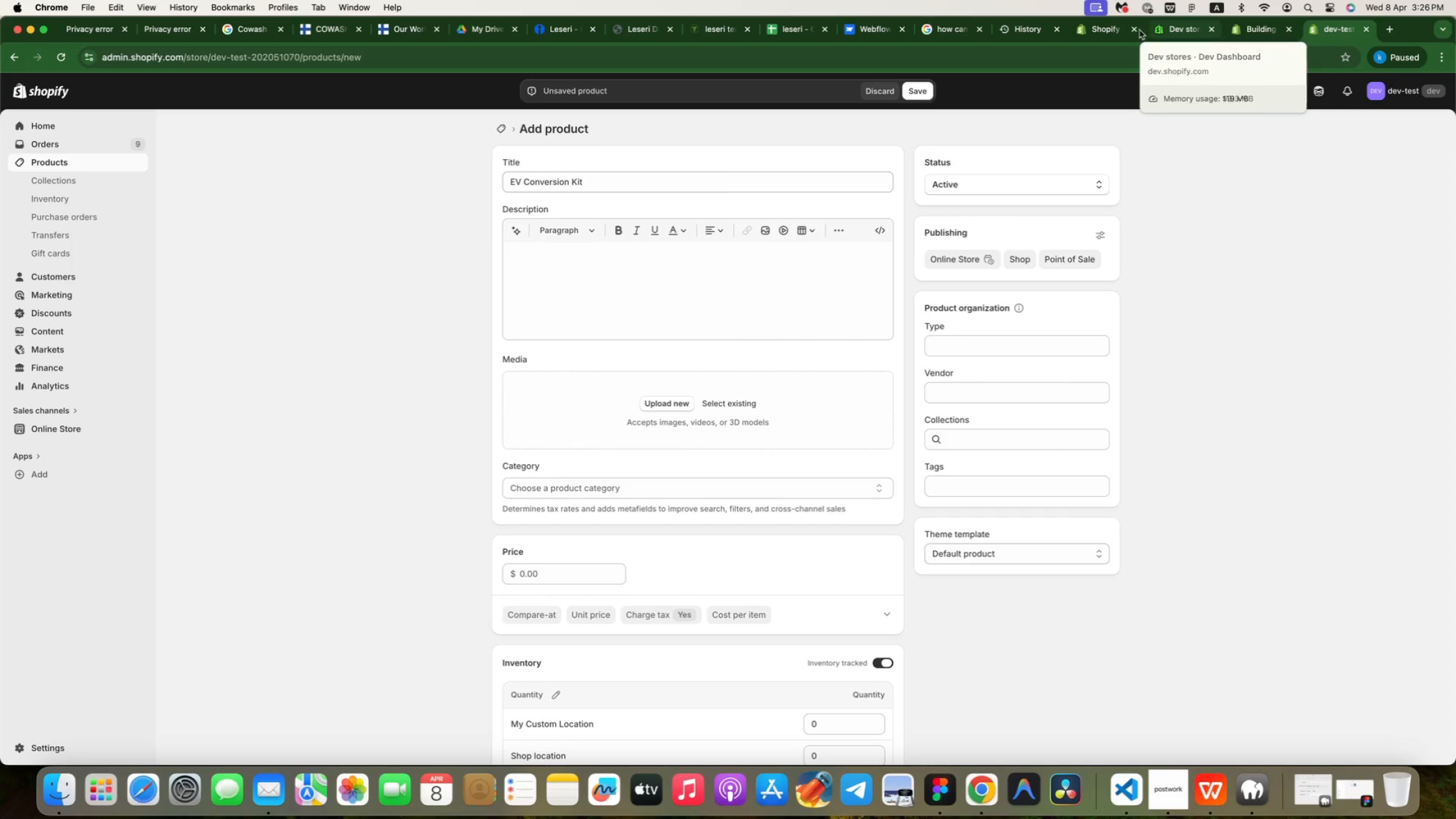 
mouse_move([1319, 31])
 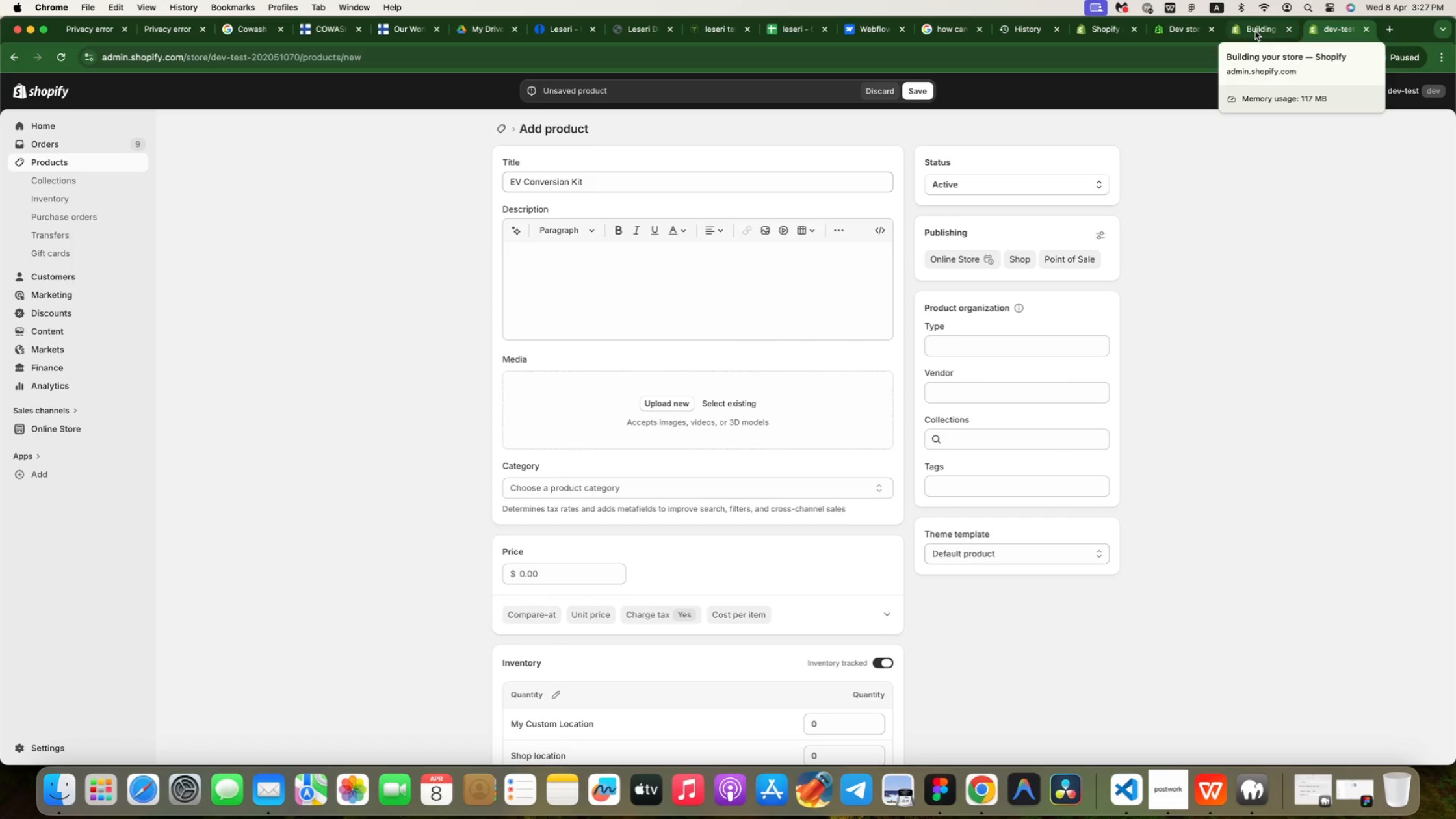 
wait(22.11)
 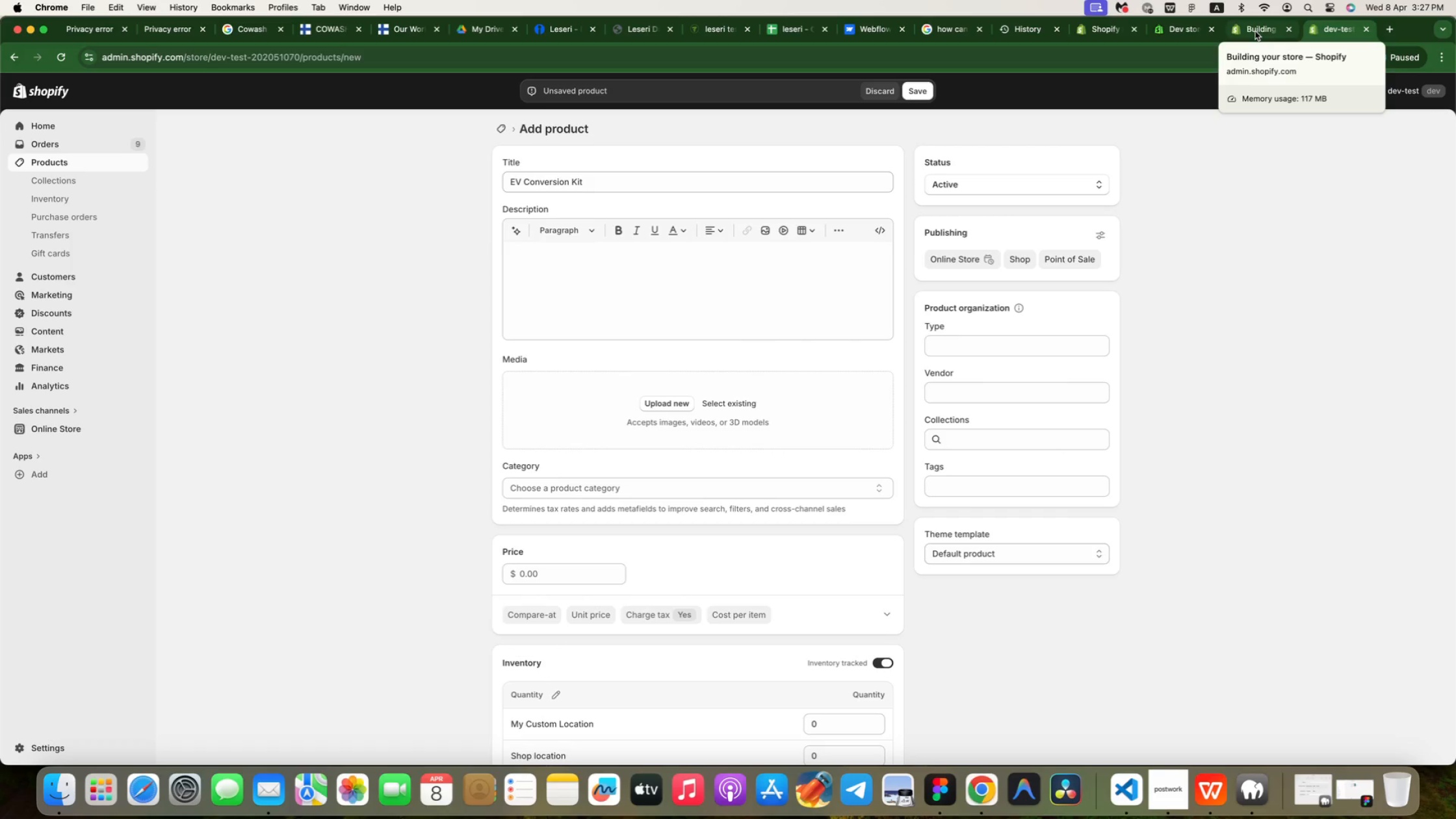 
left_click([1258, 32])
 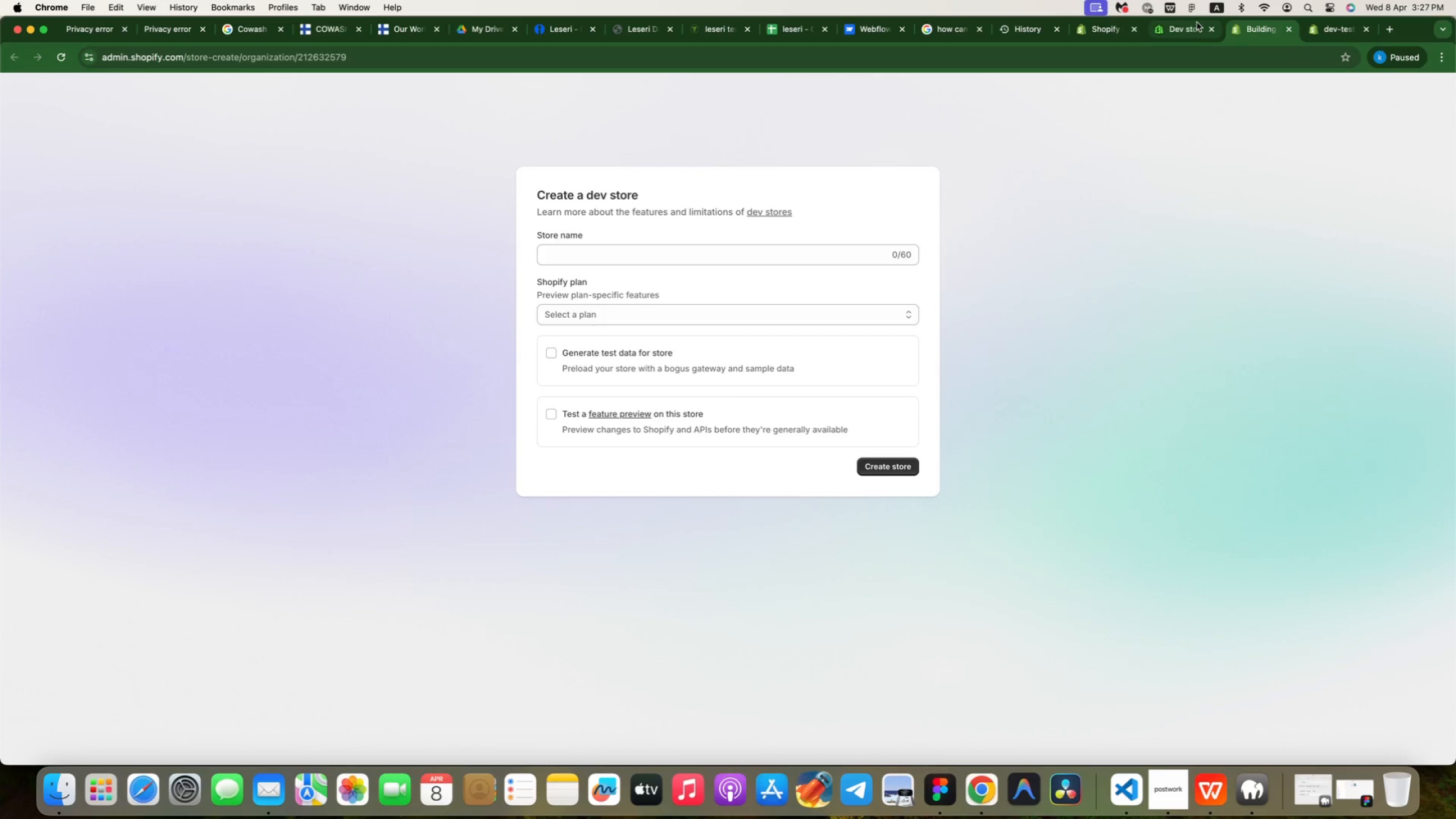 
left_click([1193, 28])
 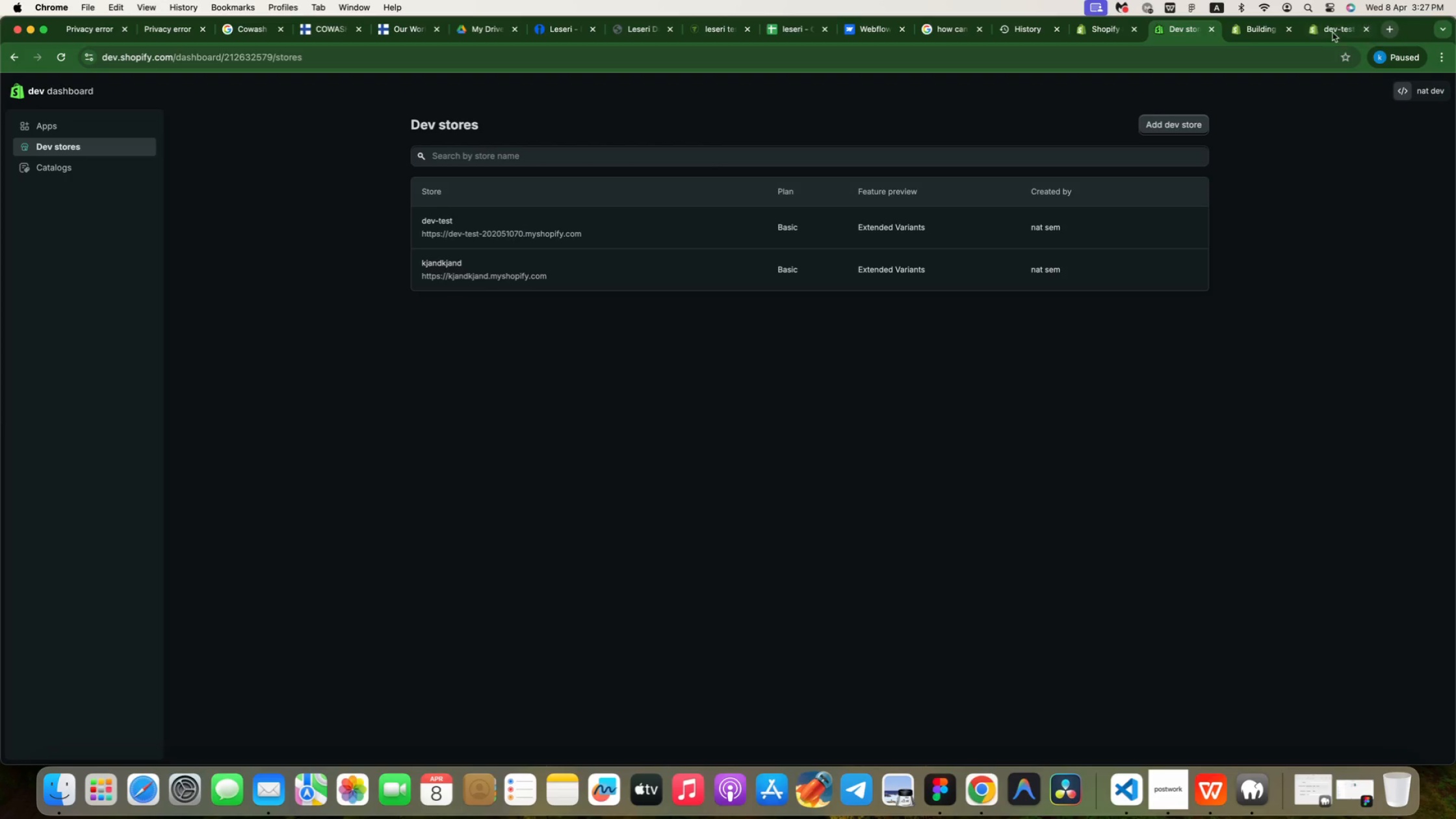 
left_click([1330, 32])
 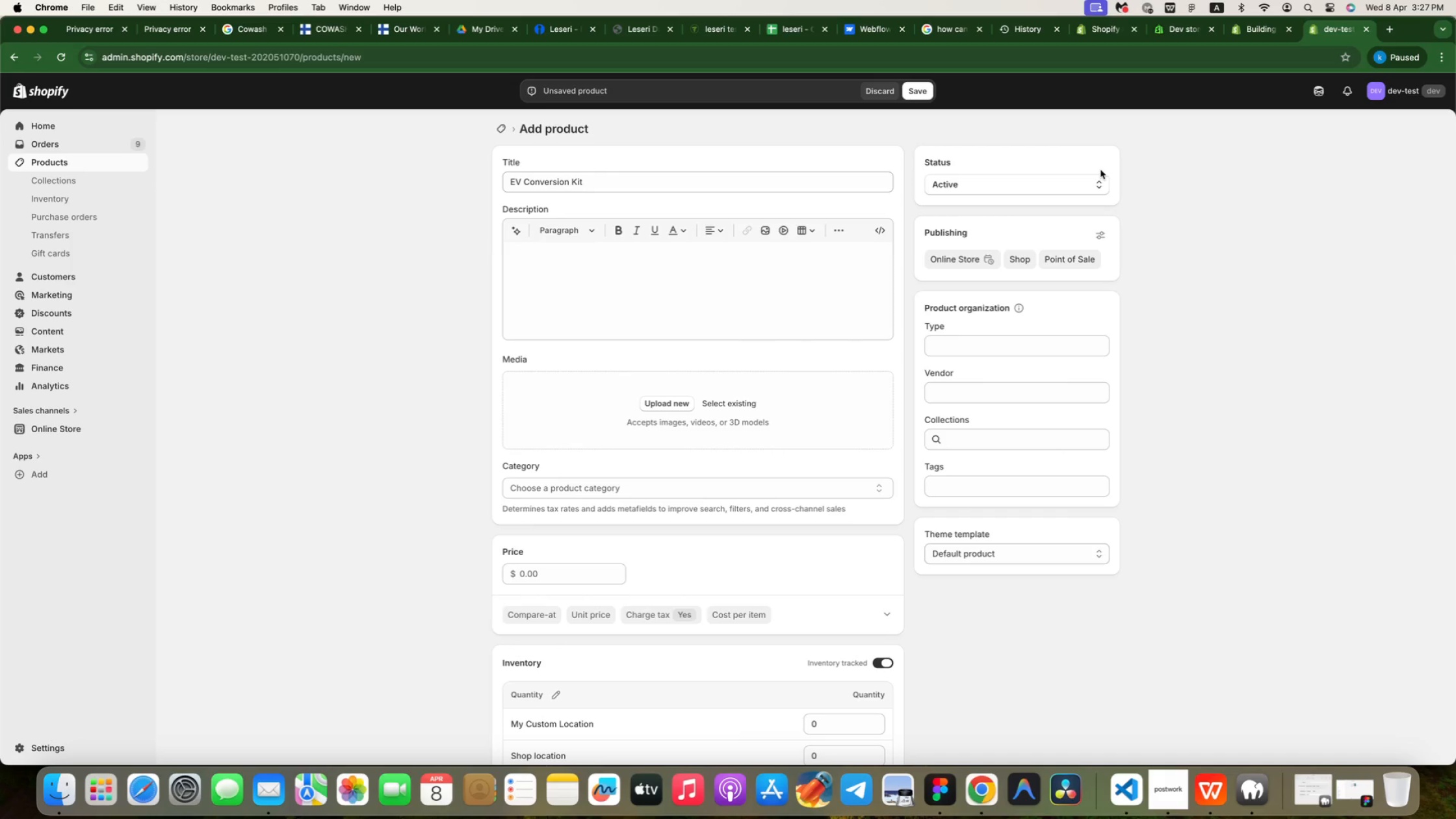 
wait(6.7)
 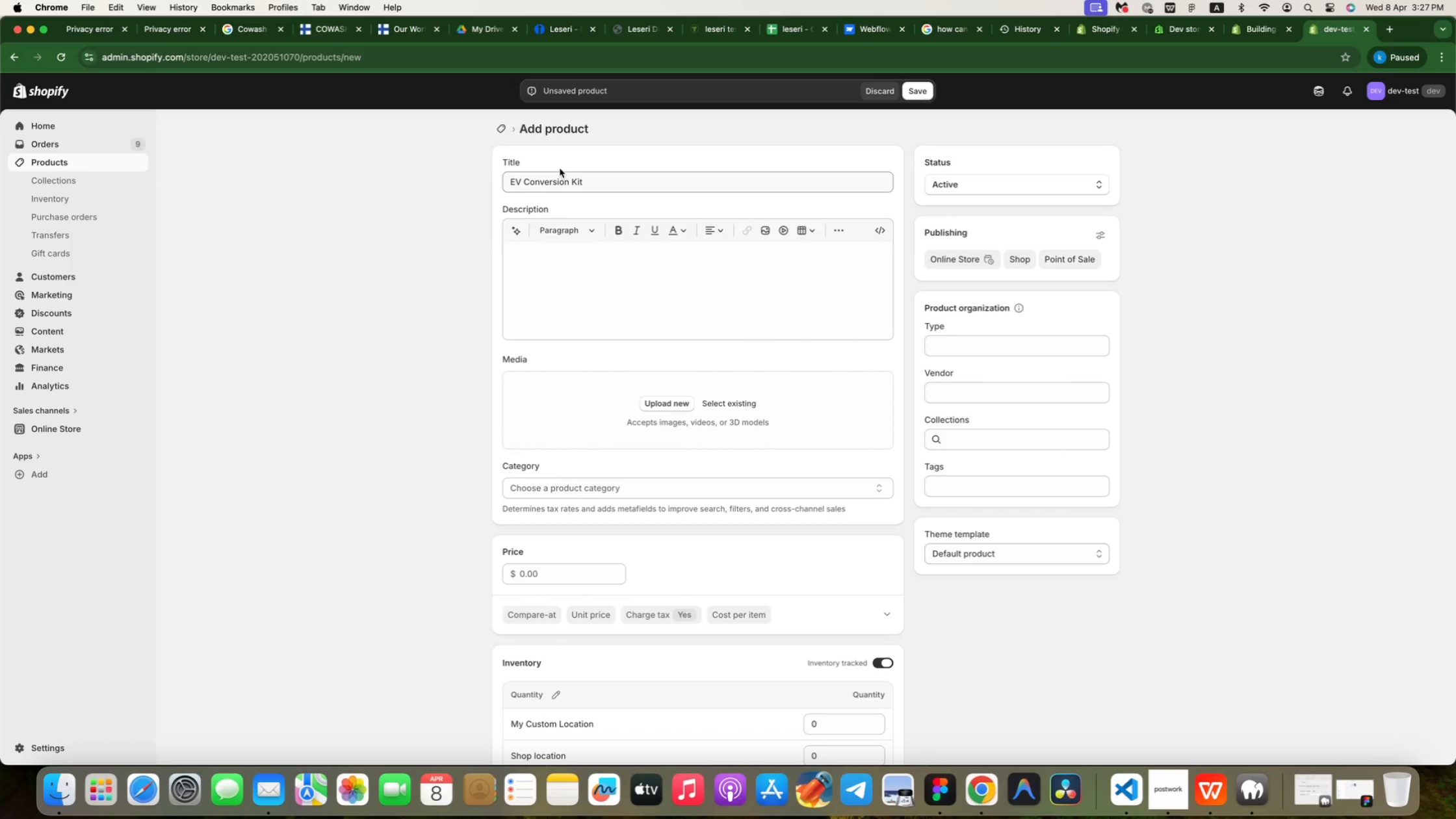 
left_click([1257, 29])
 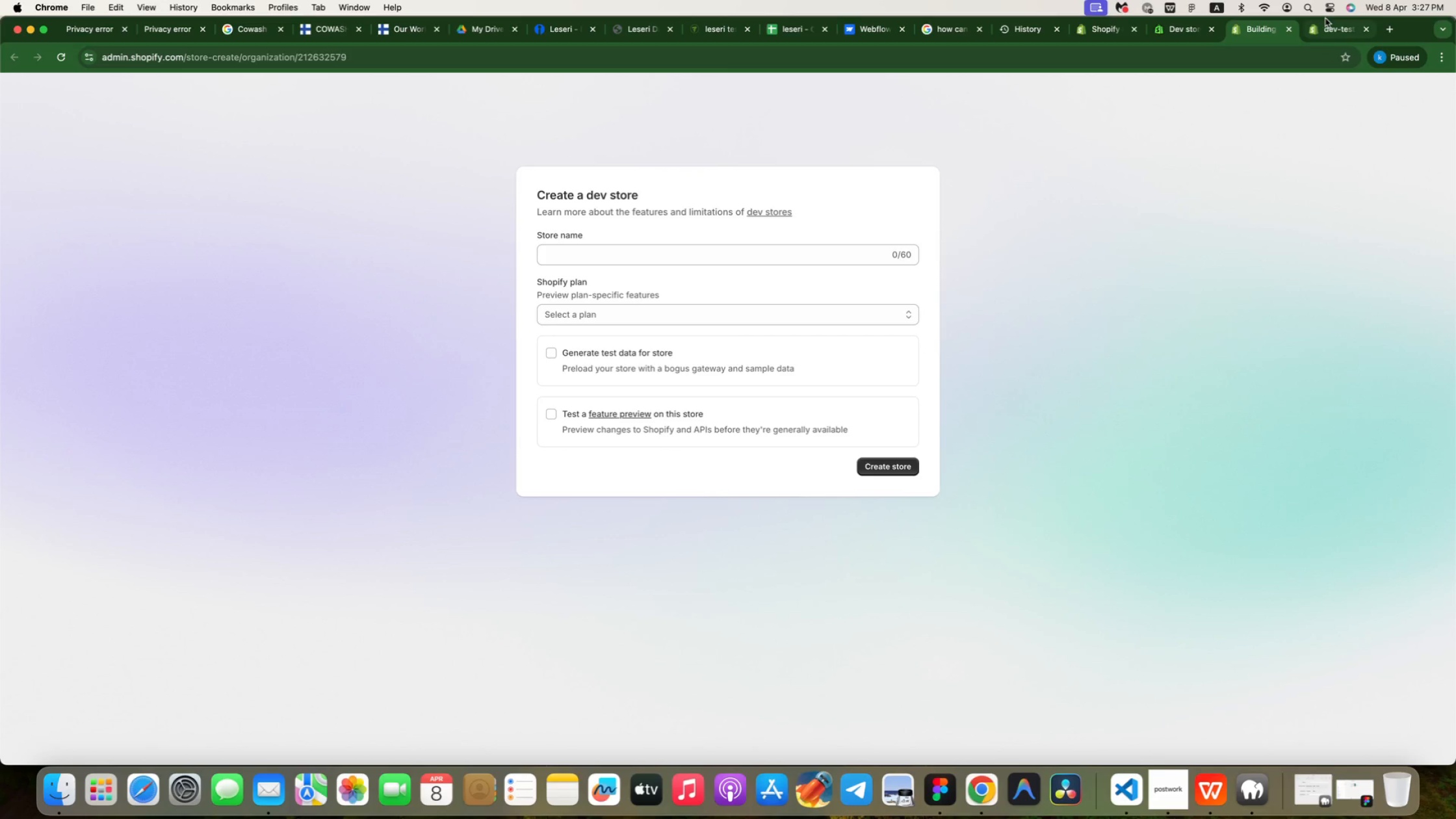 
left_click([1326, 29])
 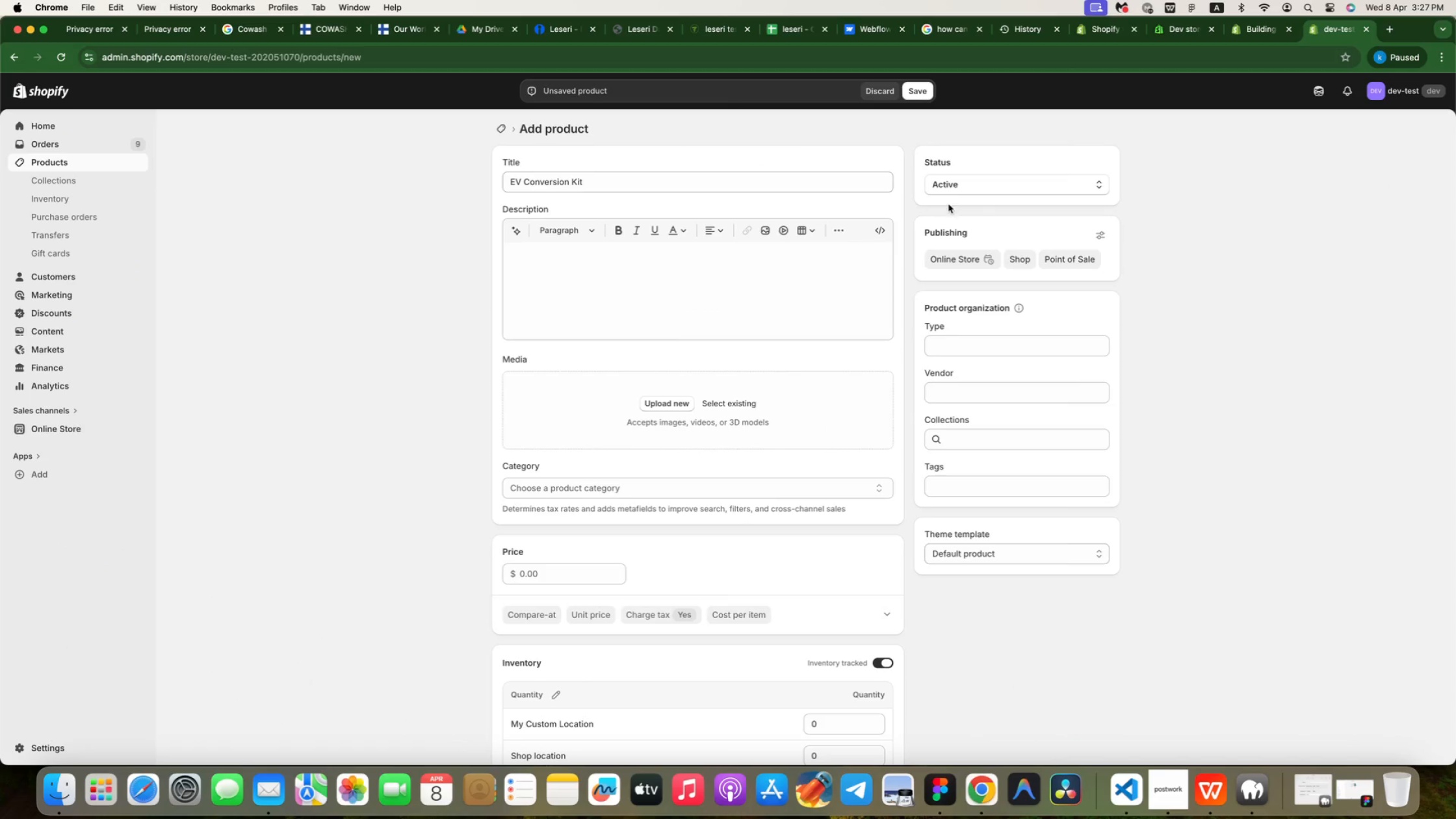 
scroll: coordinate [860, 326], scroll_direction: down, amount: 32.0
 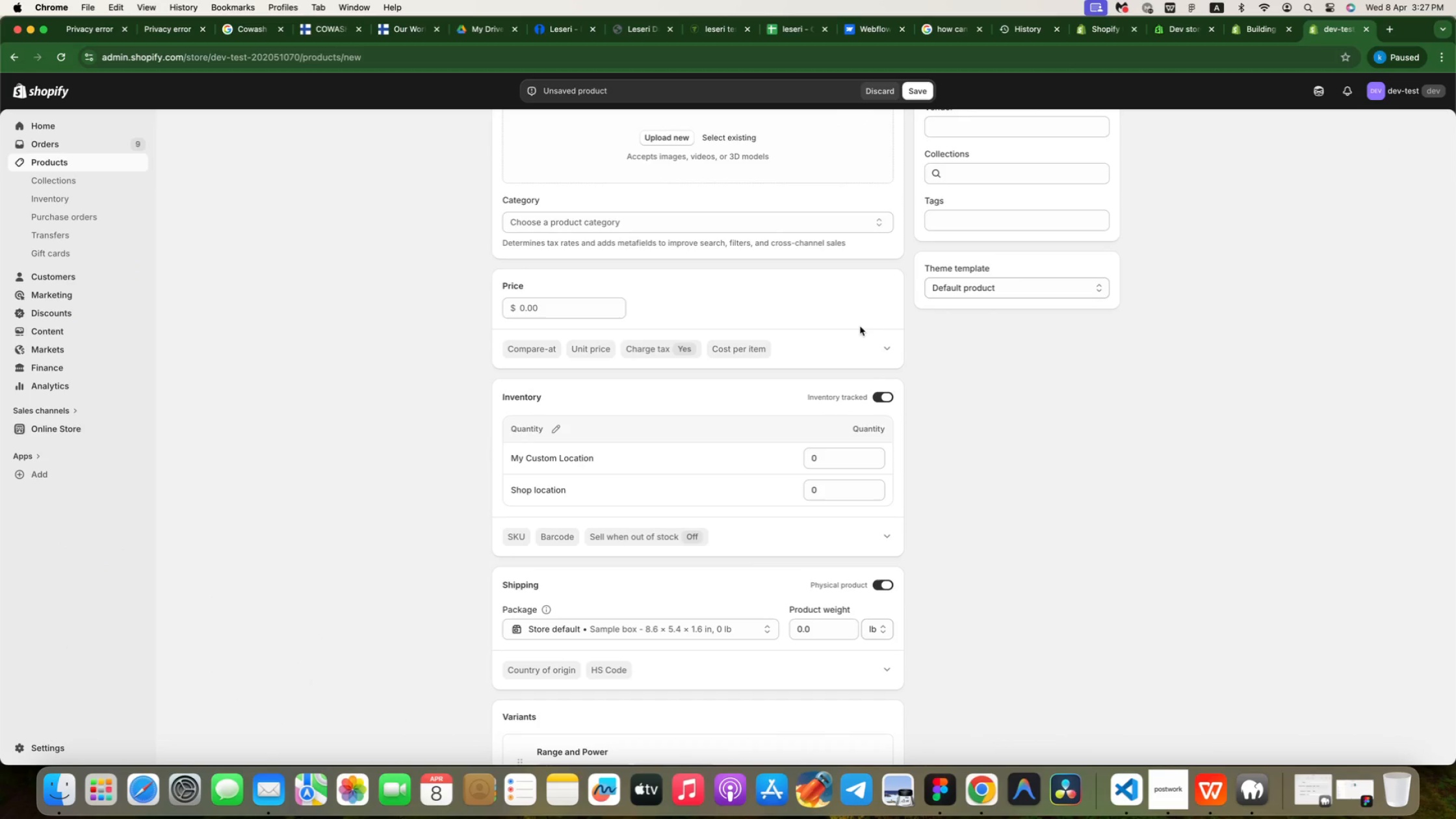 
wait(5.05)
 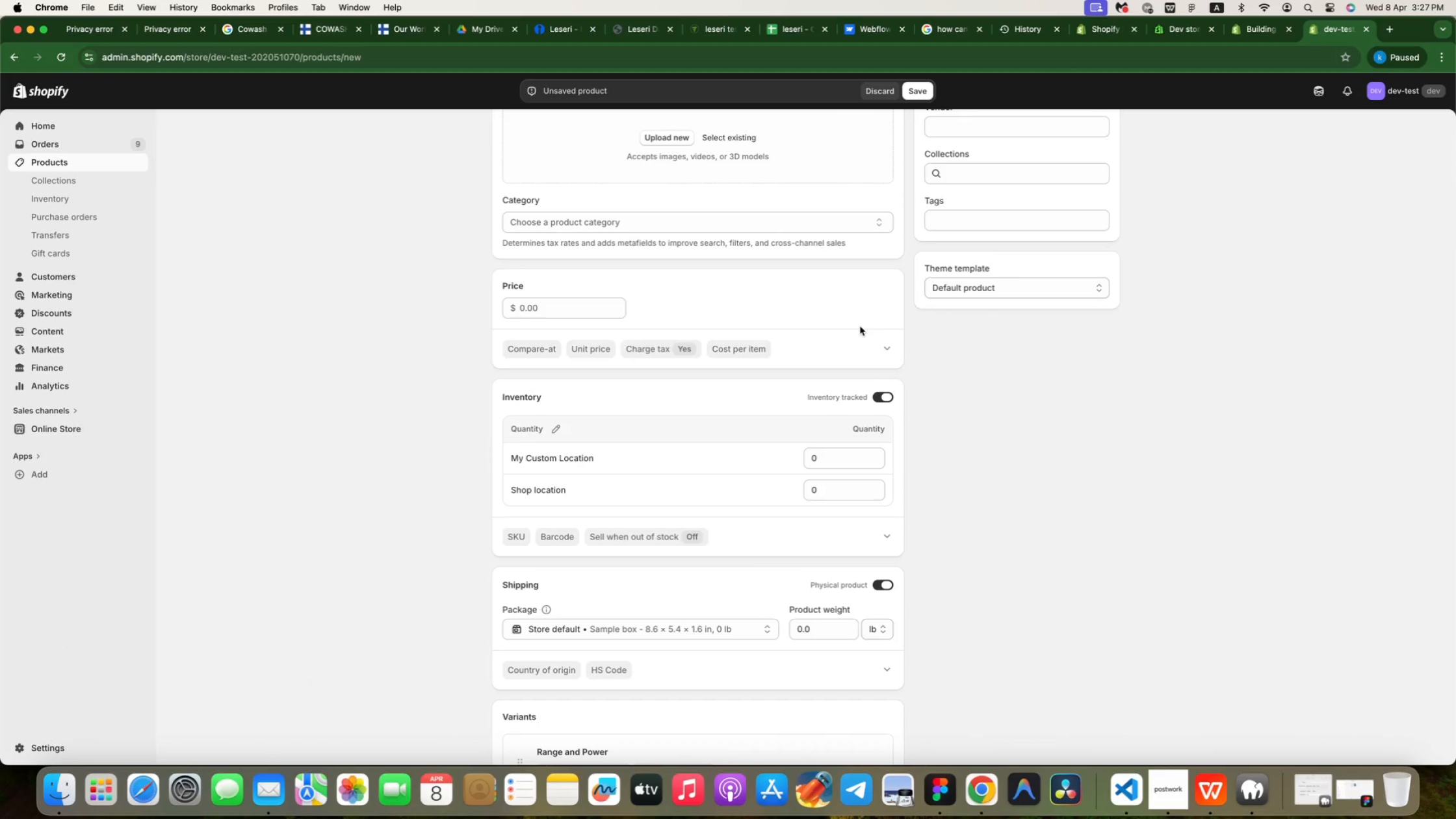 
scroll: coordinate [906, 319], scroll_direction: down, amount: 70.0
 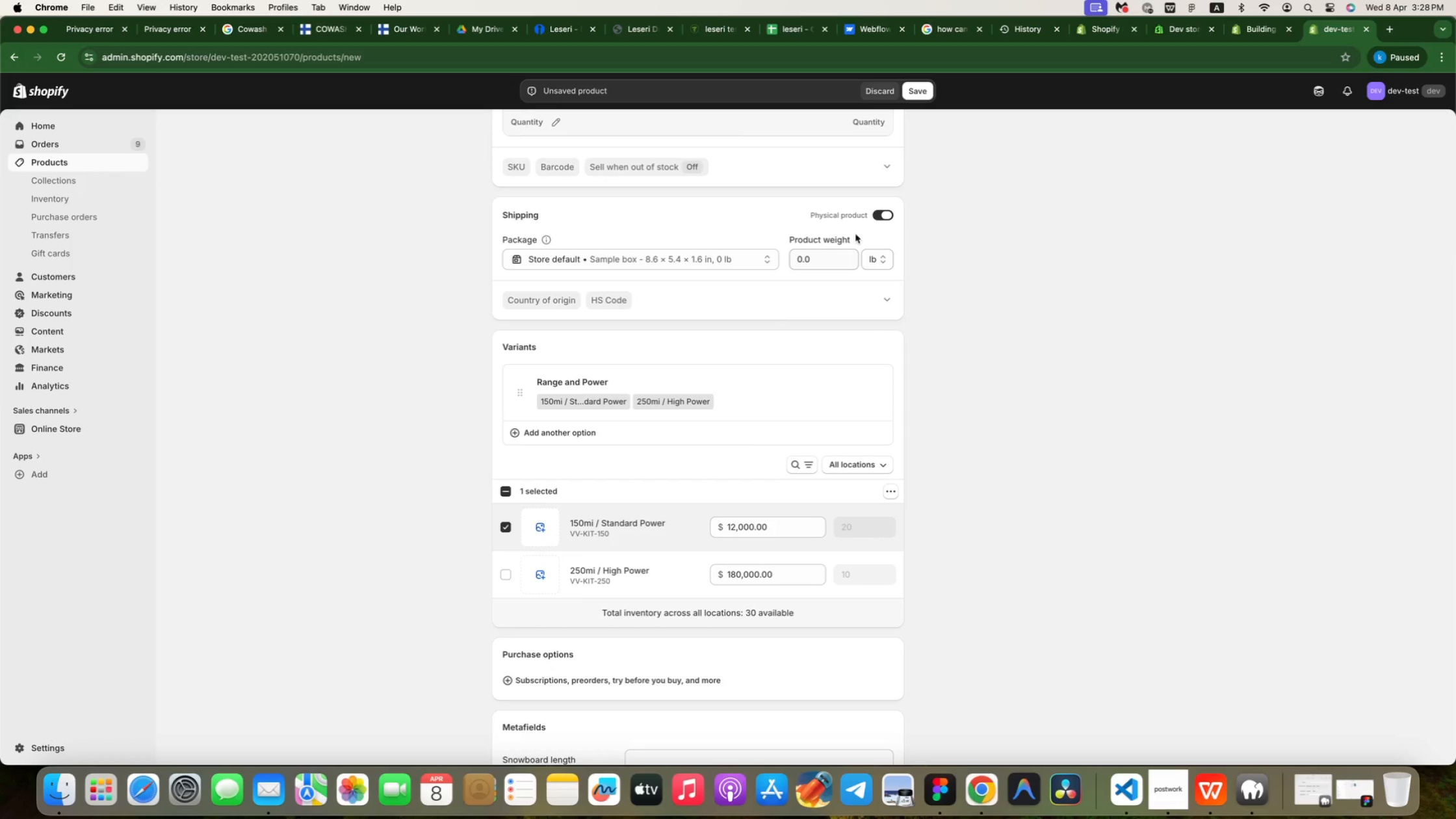 
wait(65.15)
 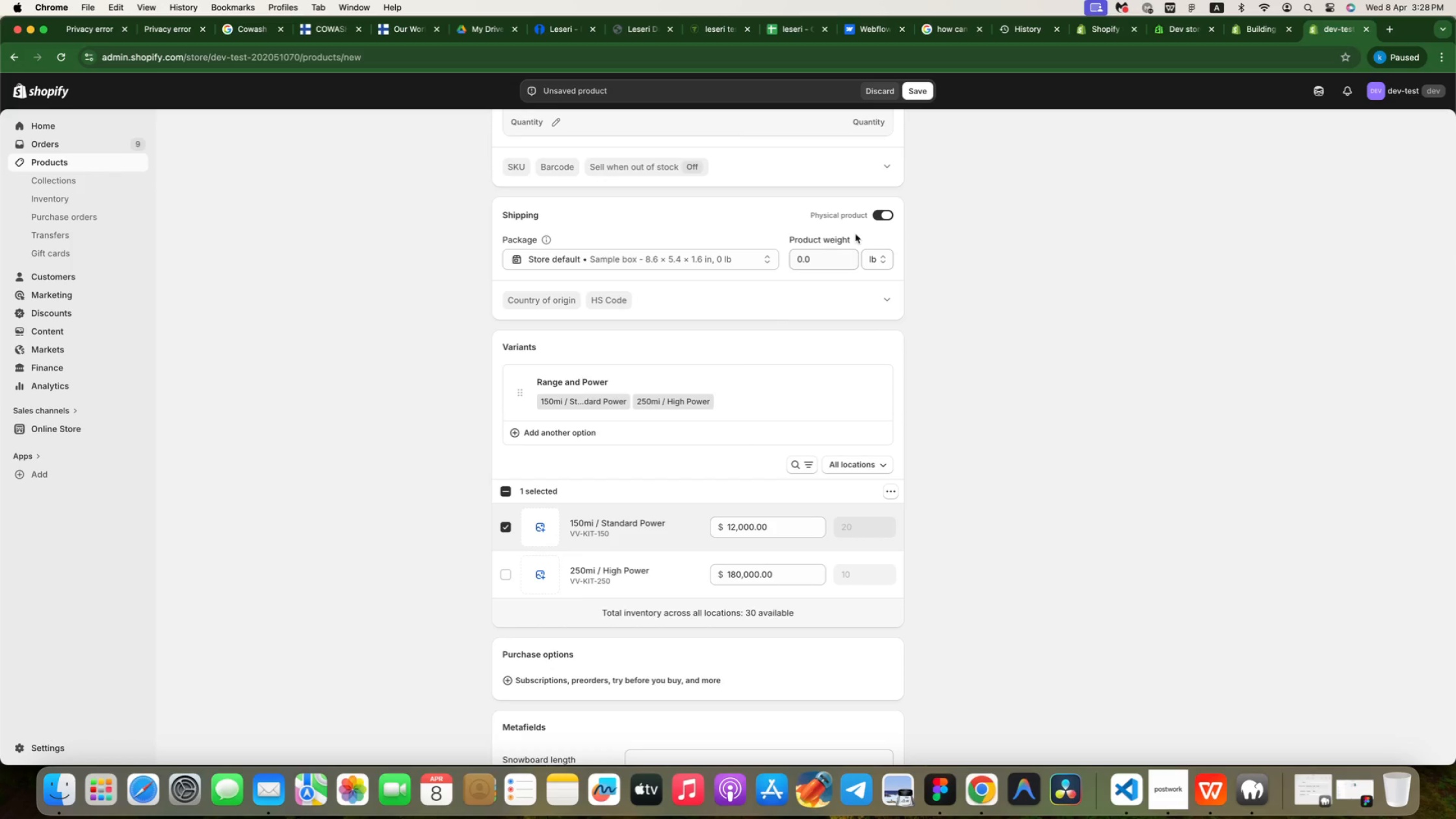 
scroll: coordinate [725, 357], scroll_direction: down, amount: 28.0
 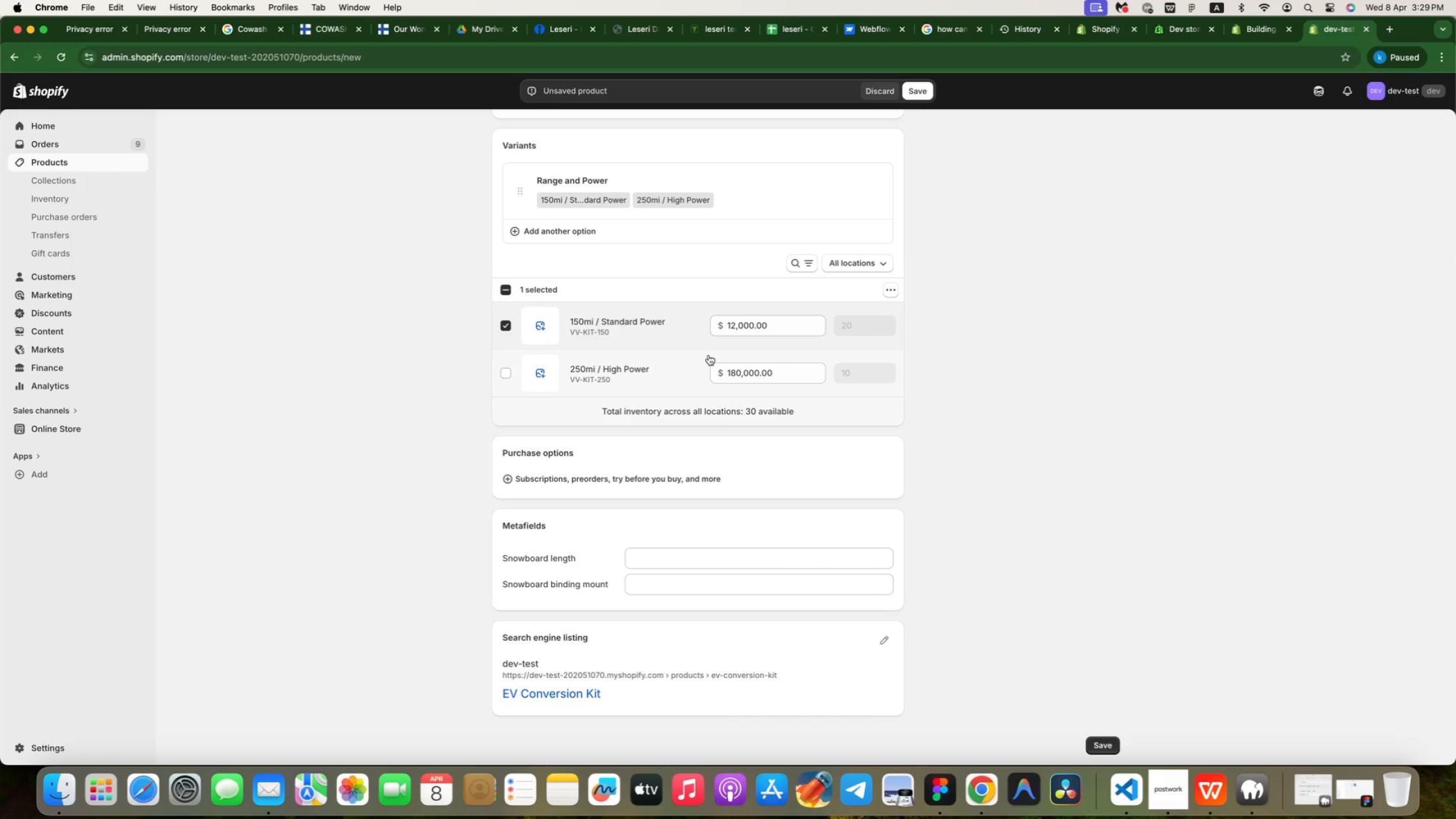 
wait(19.65)
 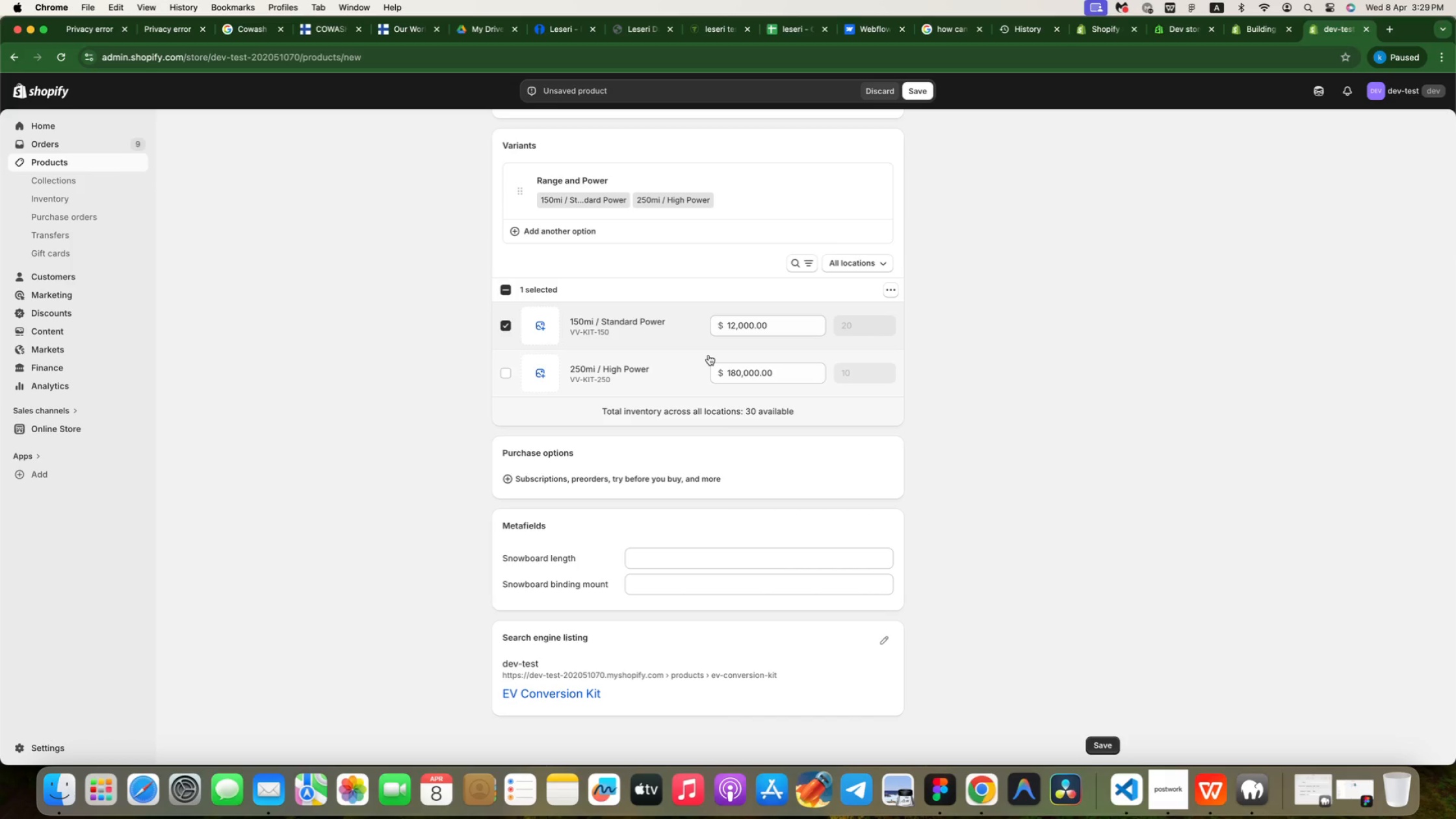 
left_click([586, 321])
 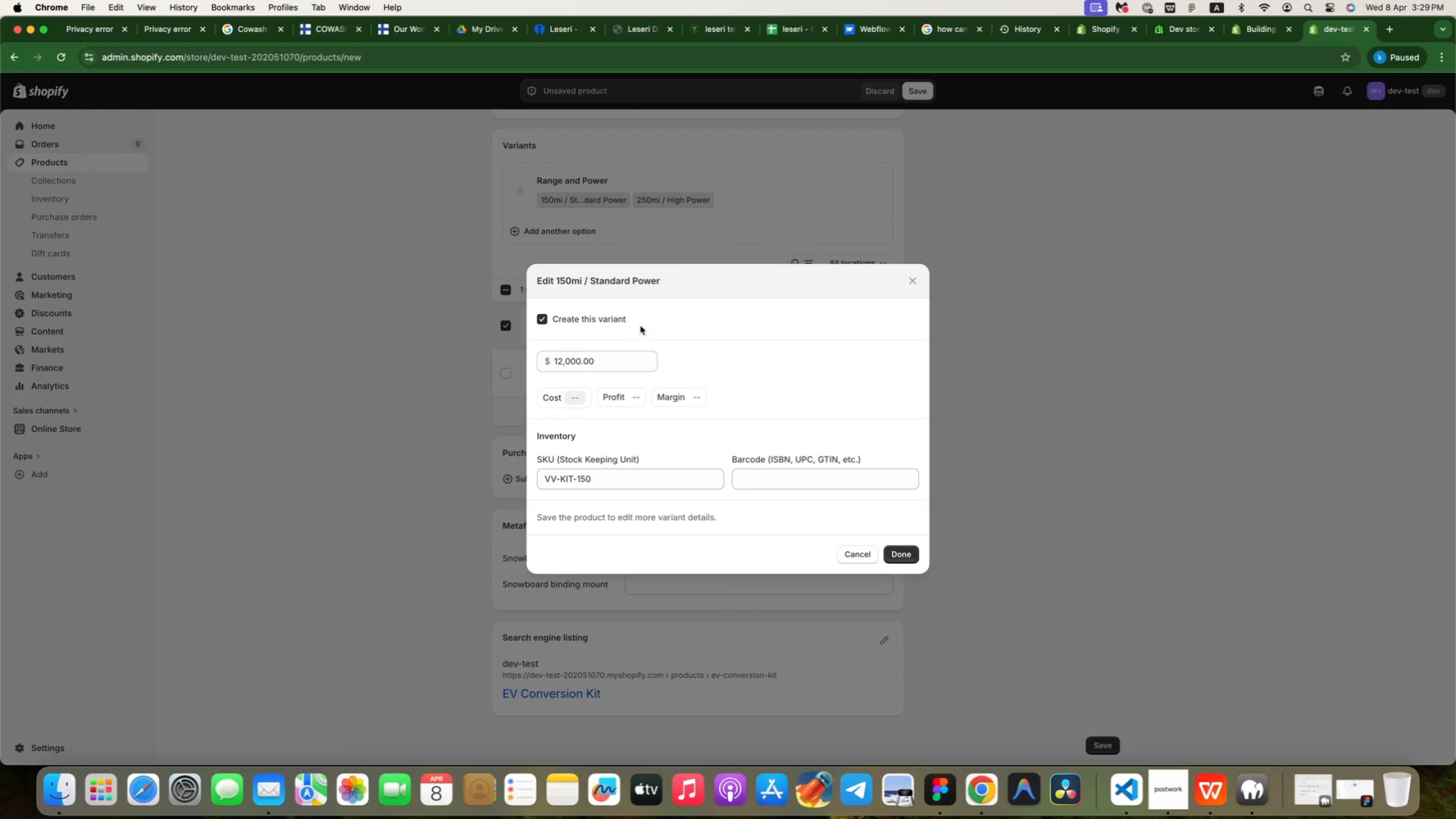 
left_click([917, 280])
 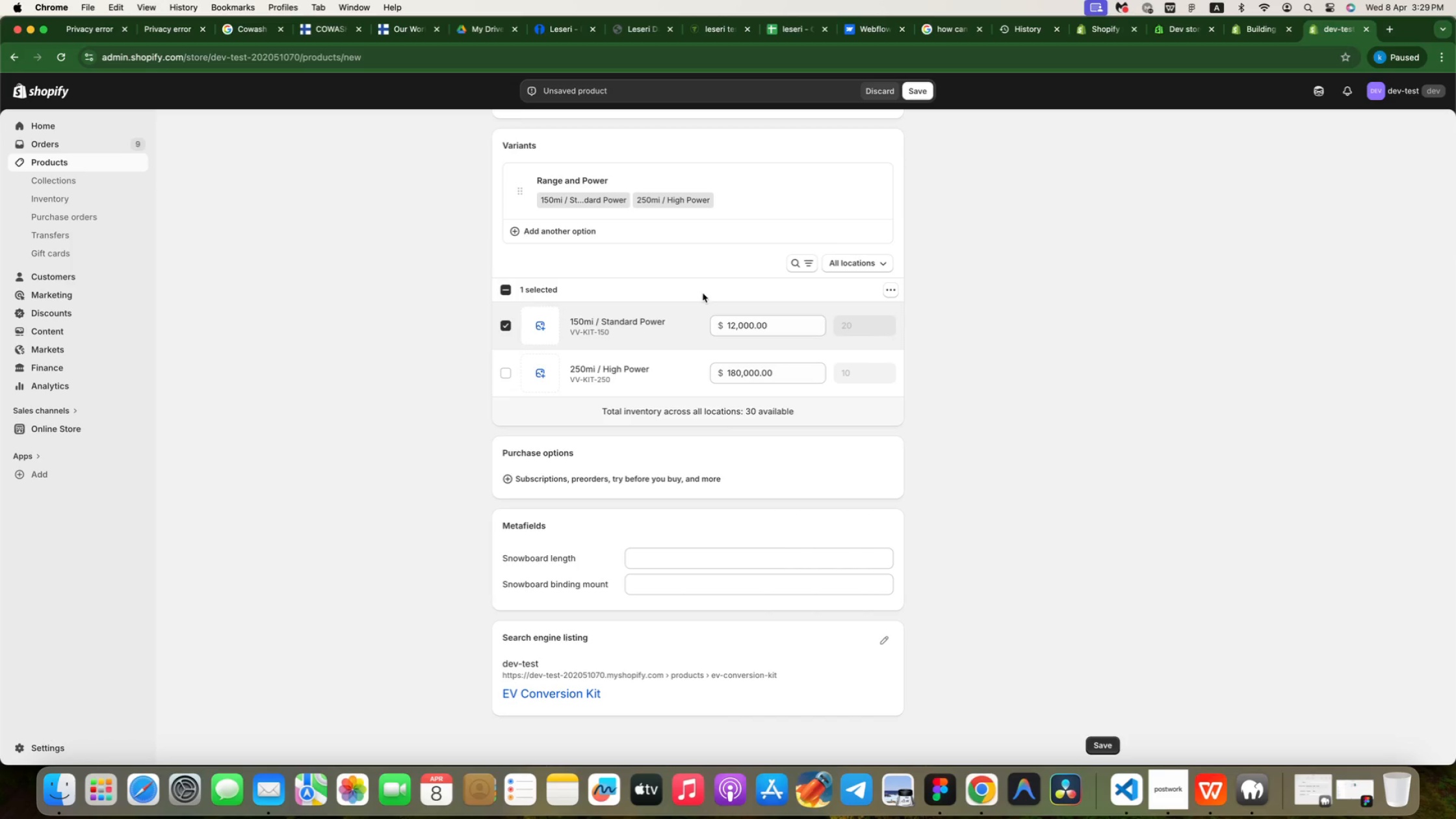 
scroll: coordinate [618, 320], scroll_direction: up, amount: 10.0
 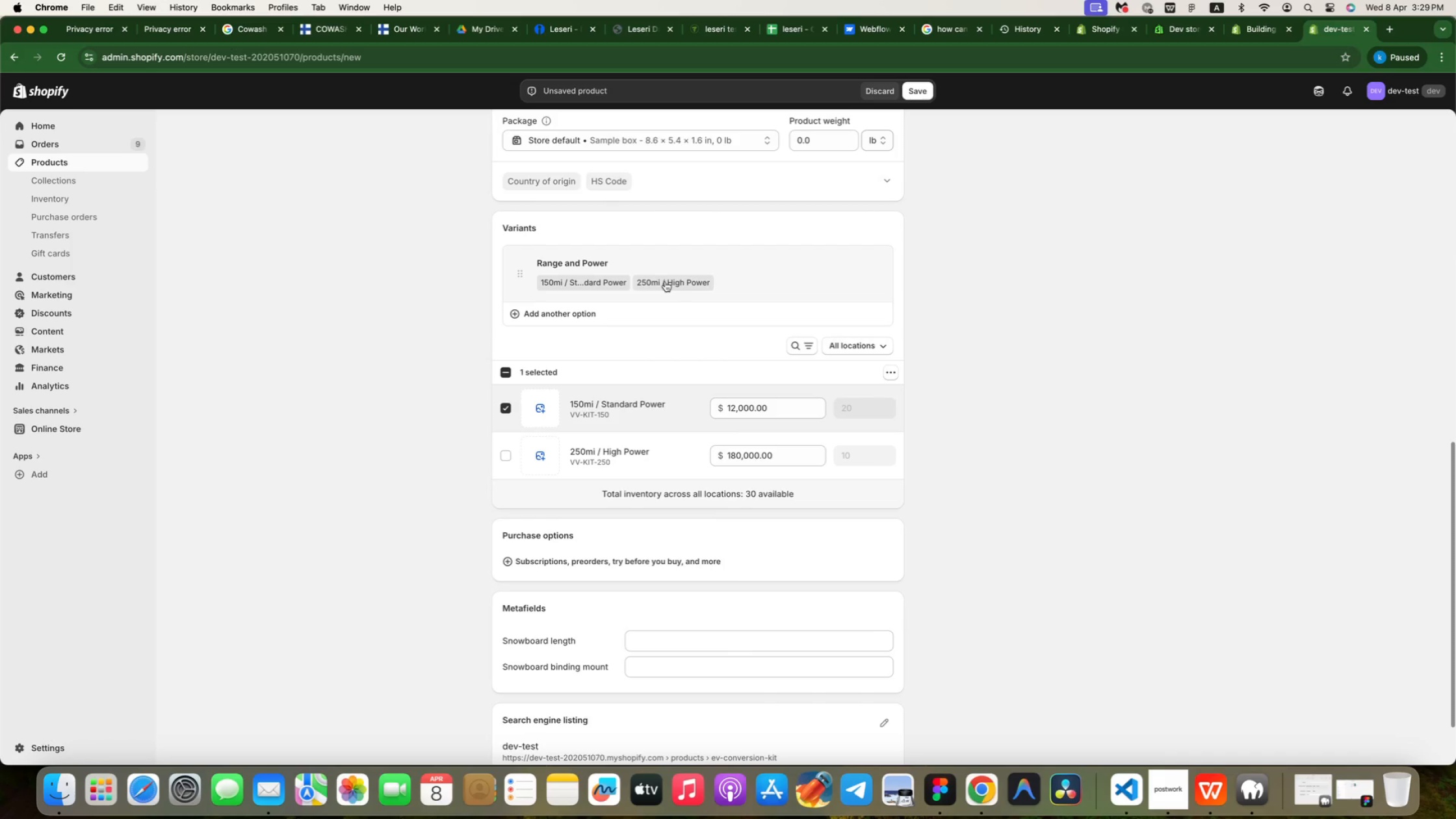 
left_click([781, 279])
 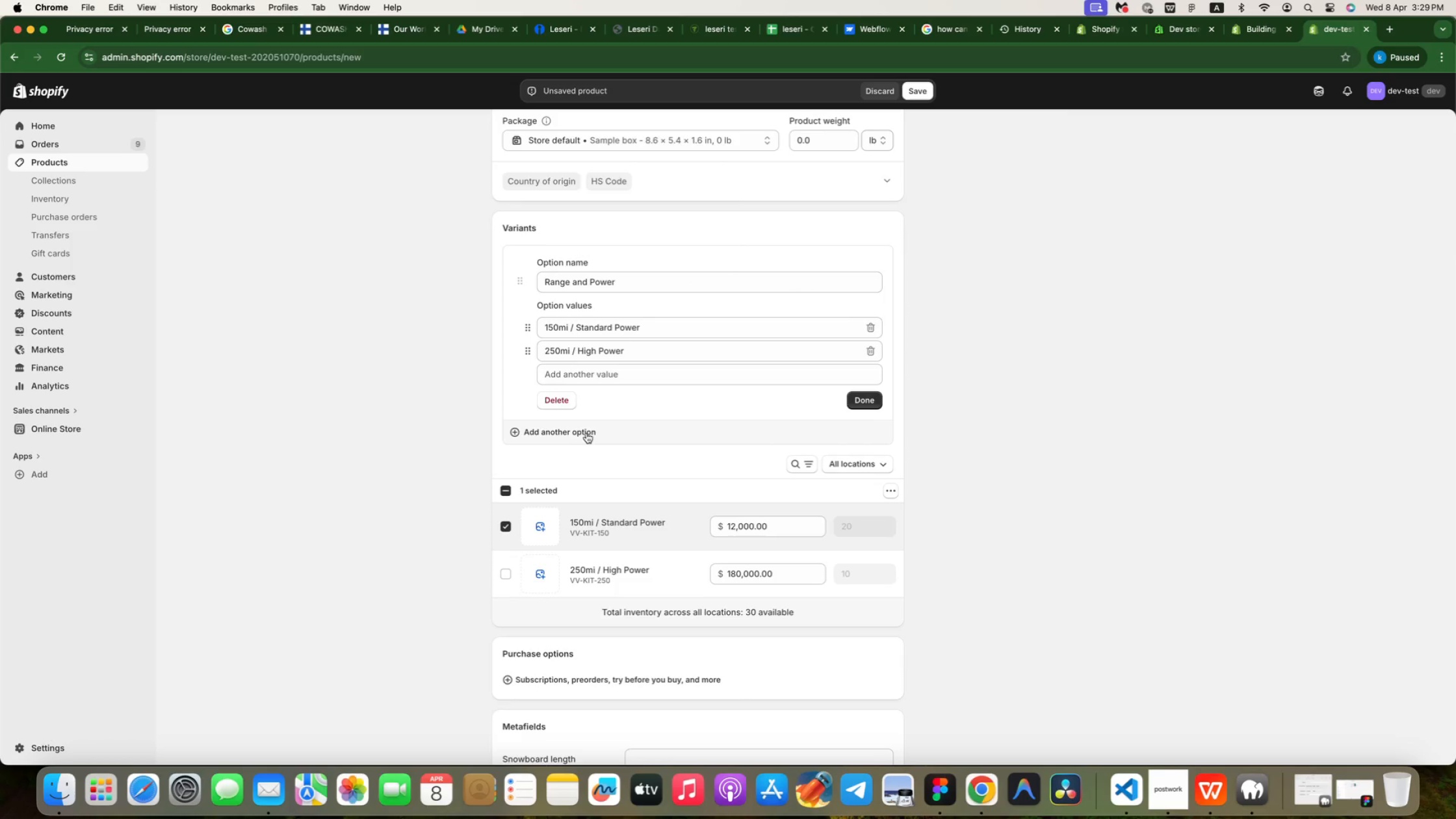 
wait(9.14)
 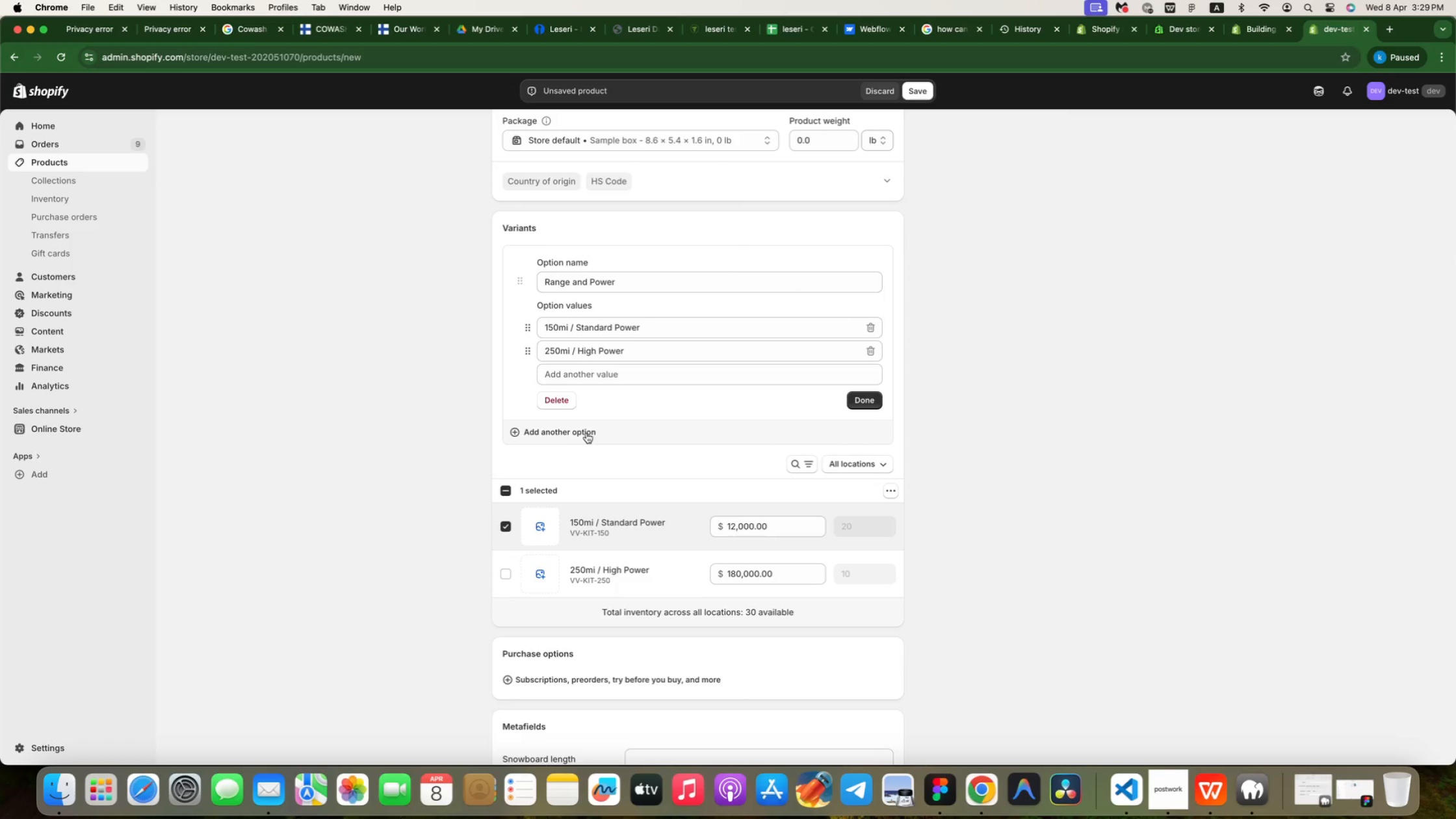 
left_click([519, 280])
 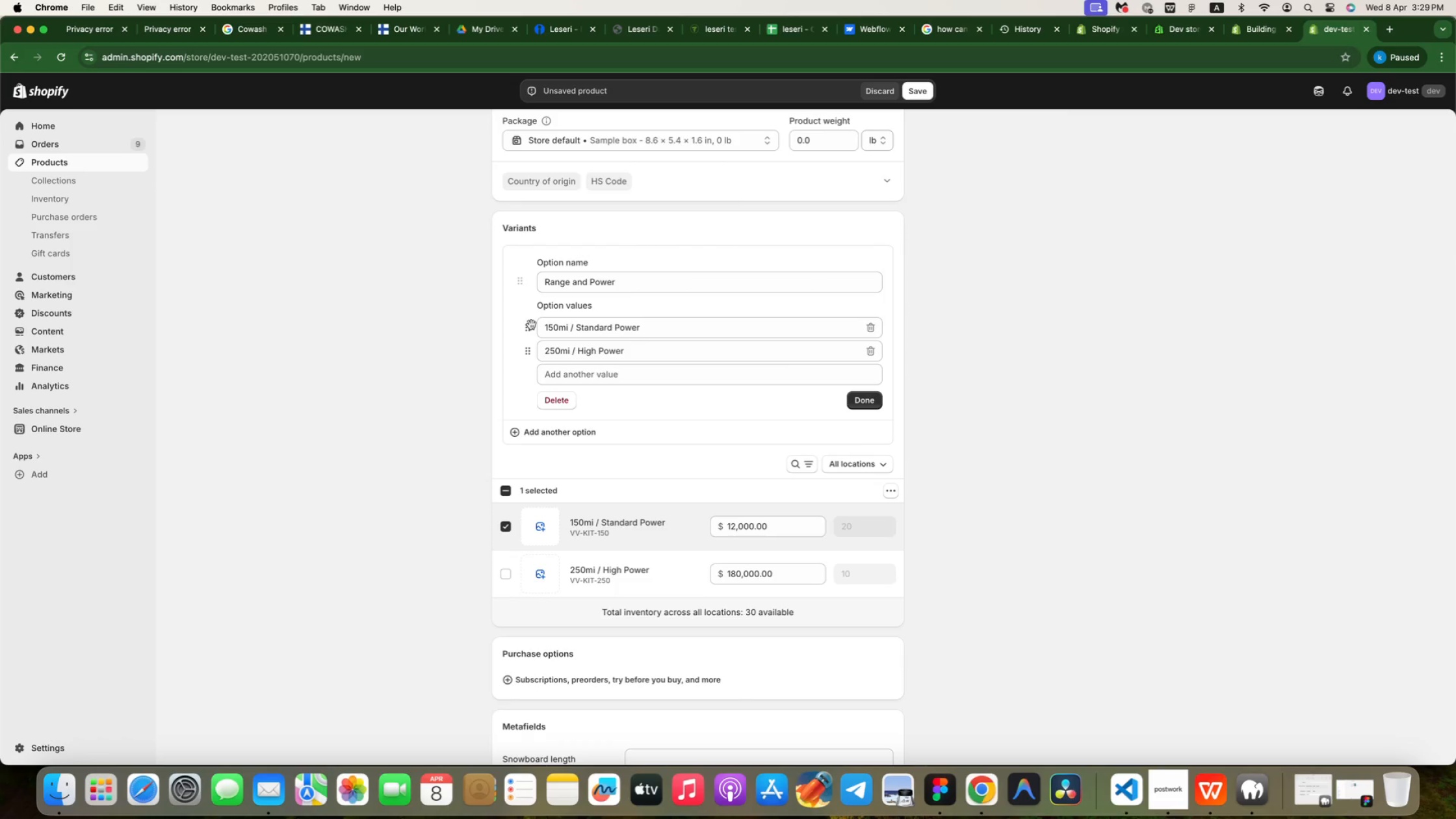 
left_click([530, 327])
 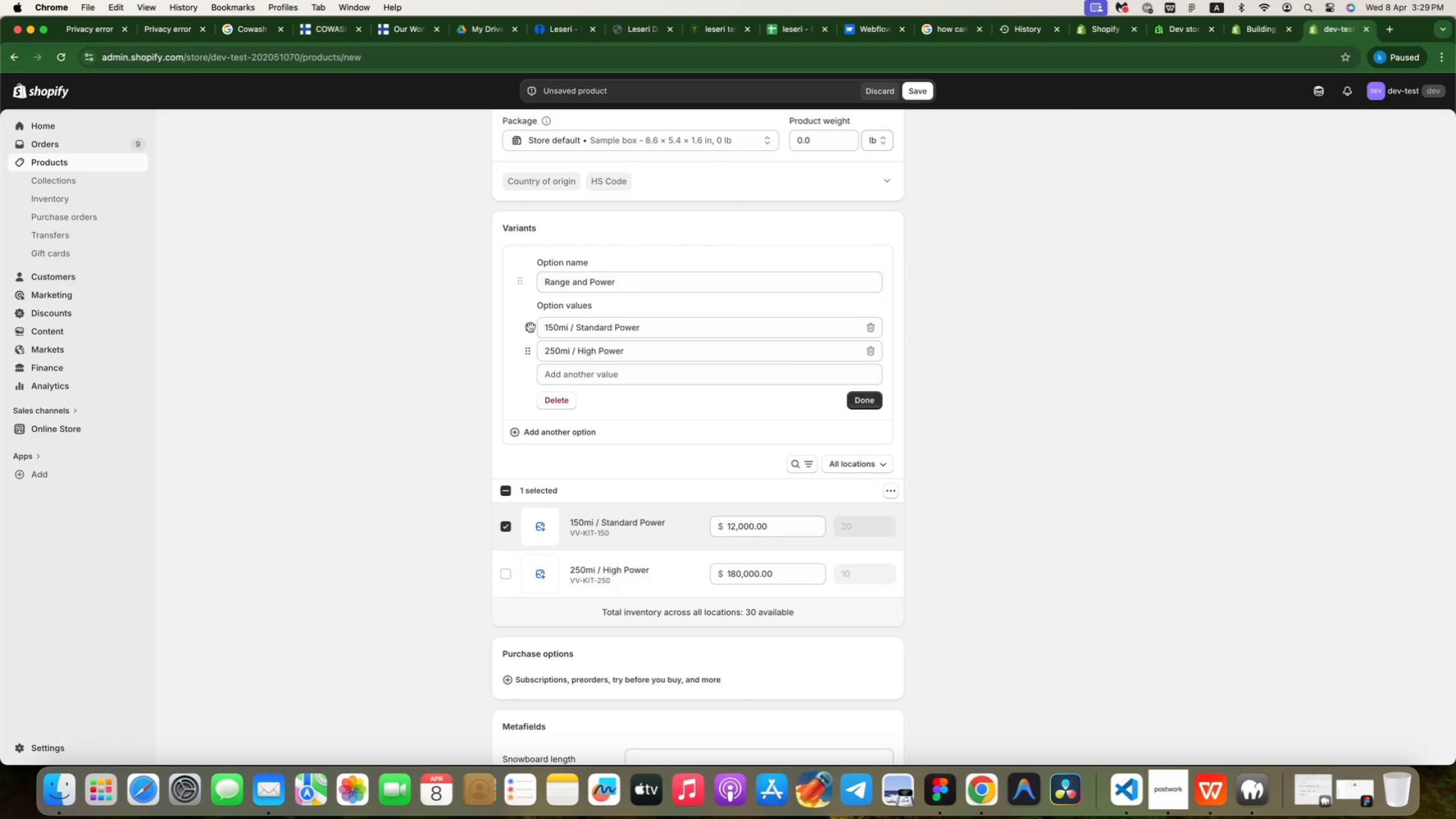 
left_click_drag(start_coordinate=[530, 327], to_coordinate=[523, 323])
 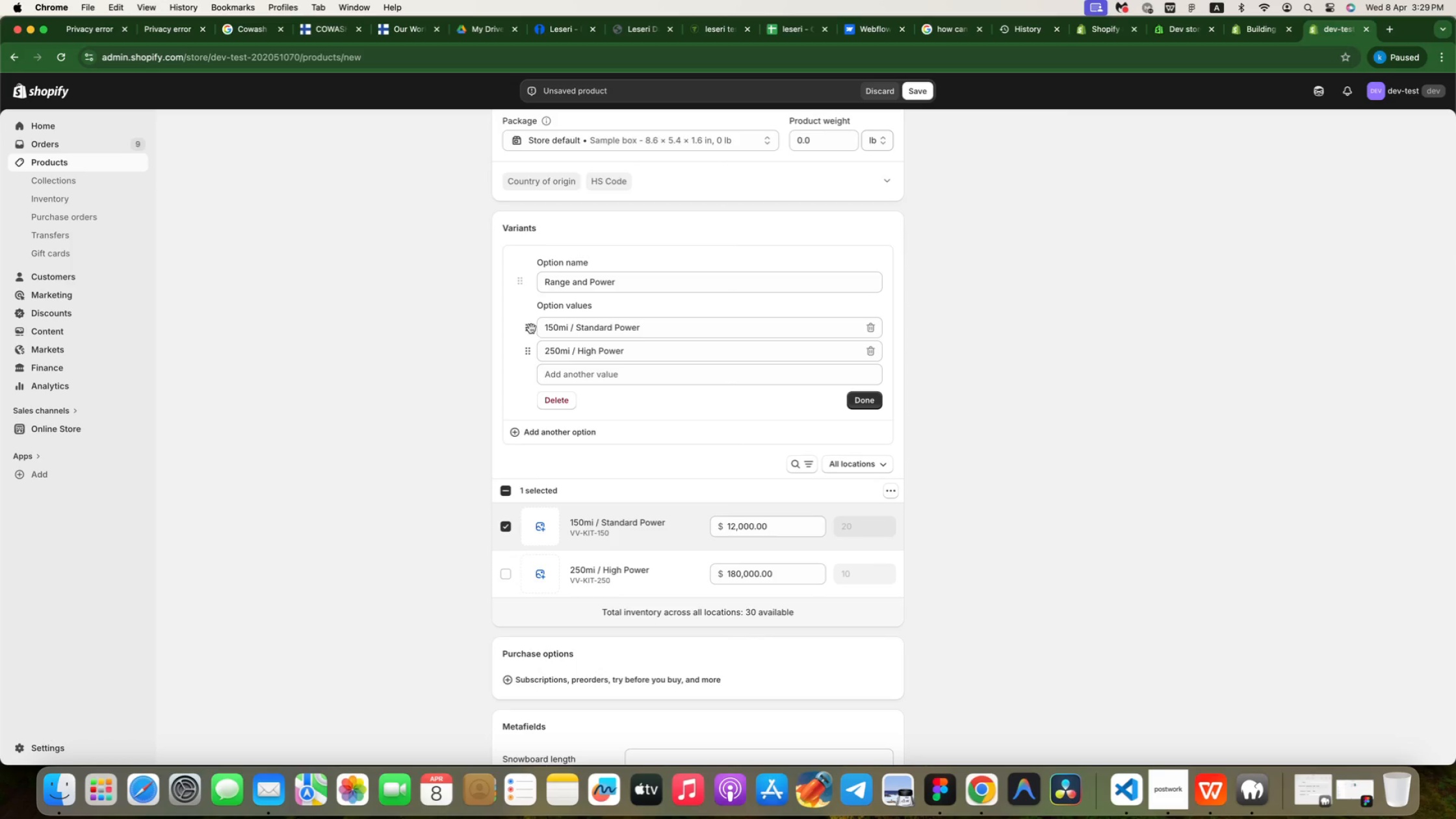 
left_click([531, 328])
 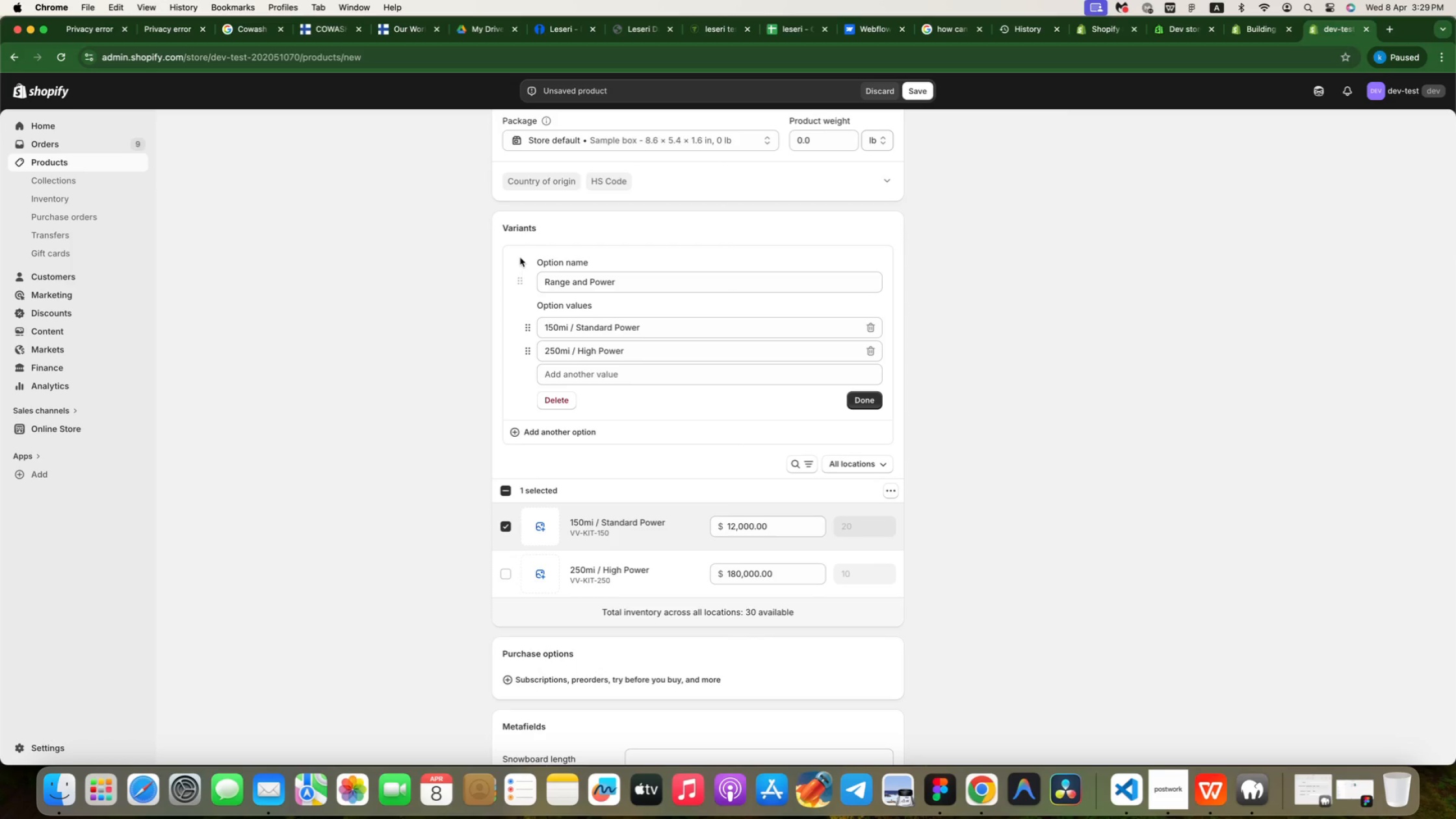 
left_click([538, 237])
 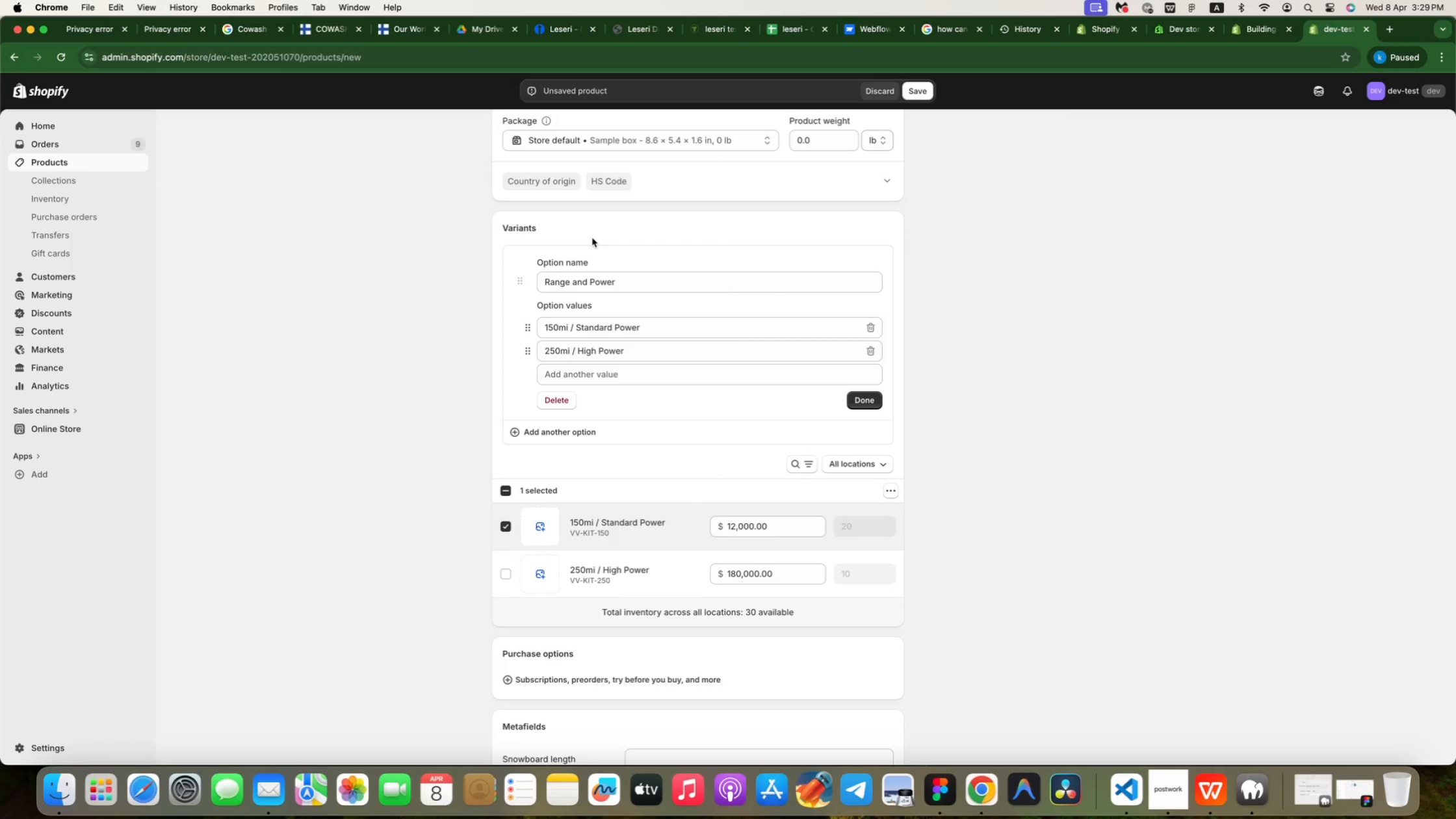 
wait(11.03)
 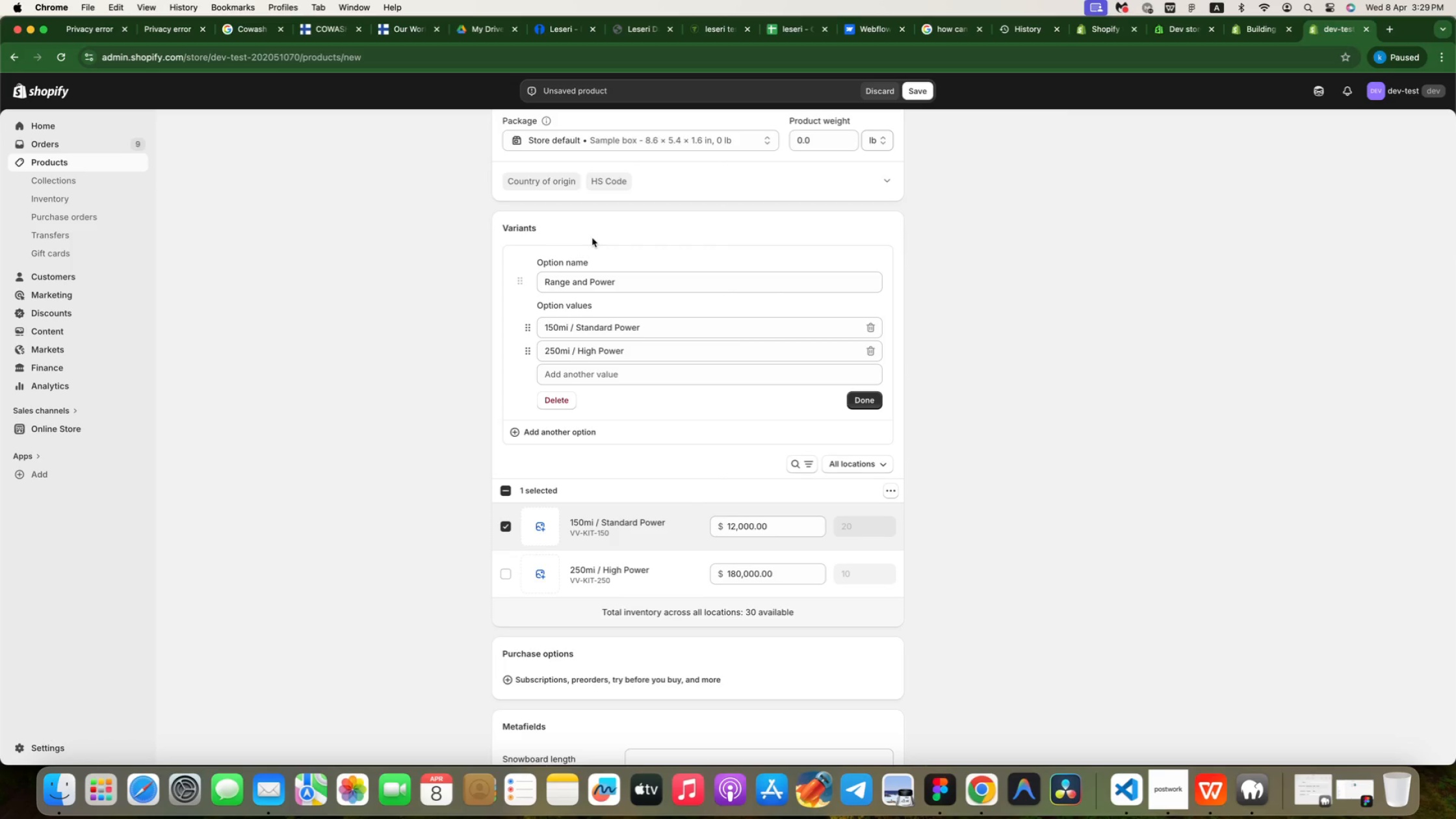 
left_click([608, 521])
 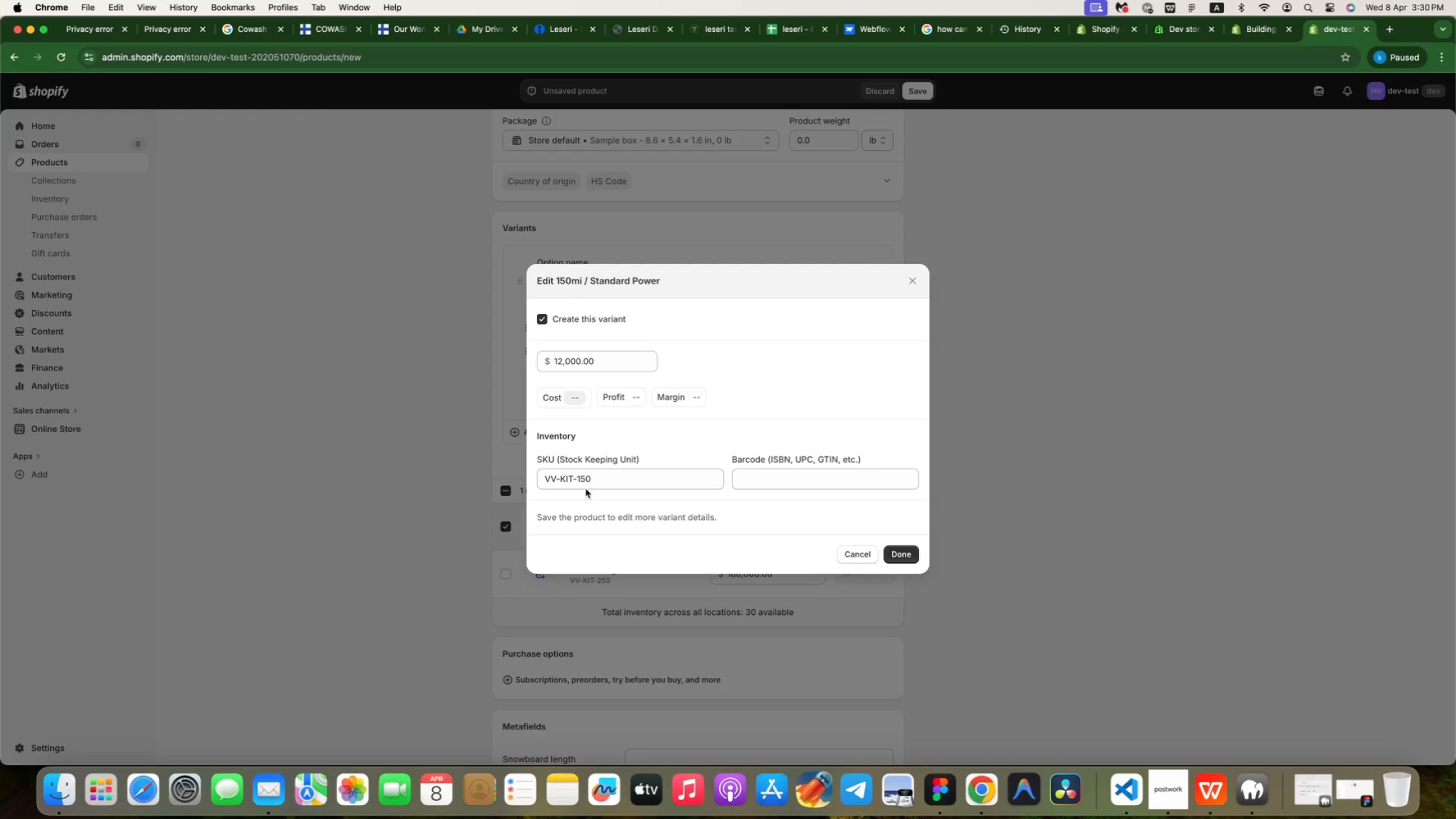 
wait(27.87)
 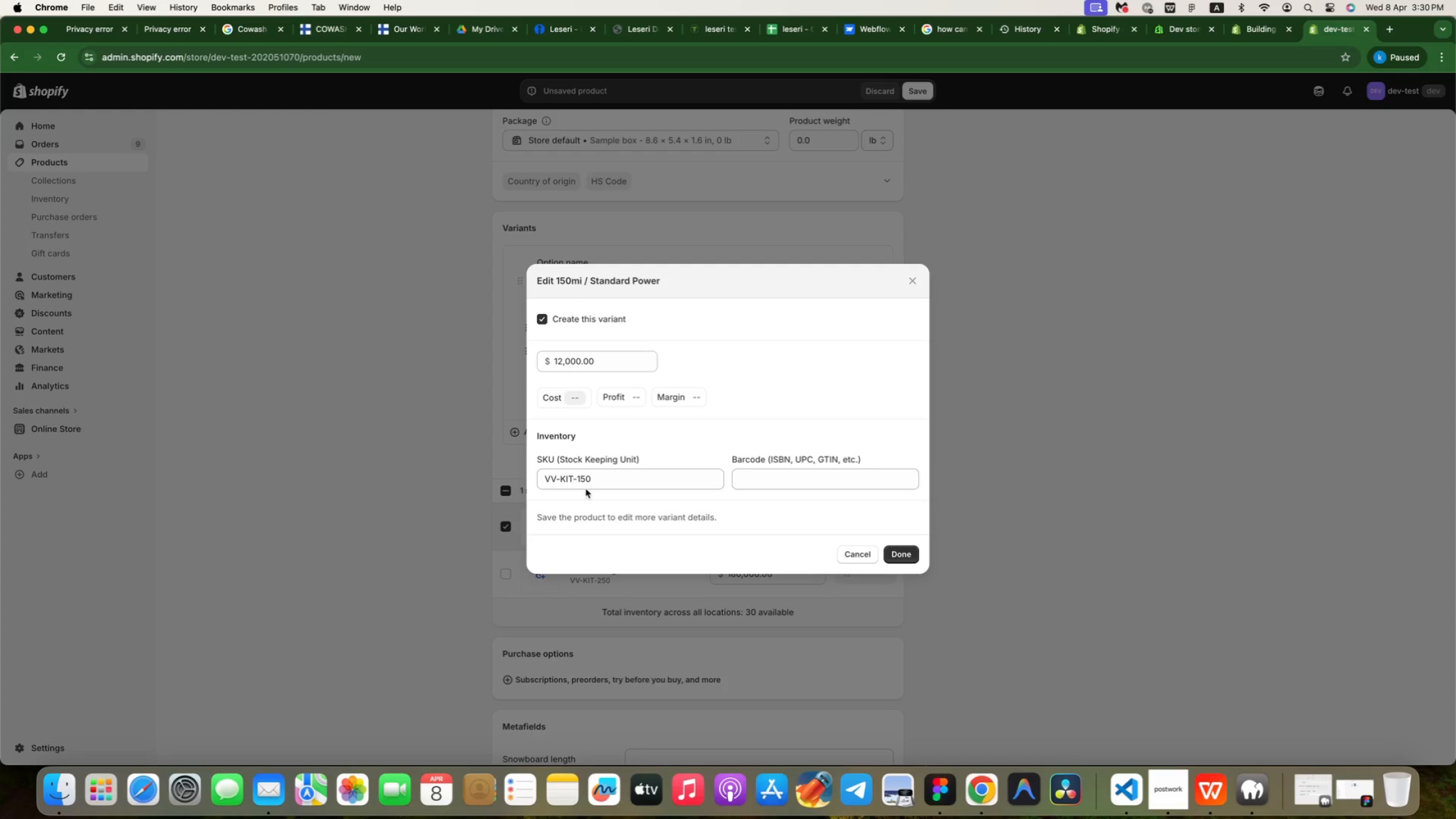 
left_click([905, 553])
 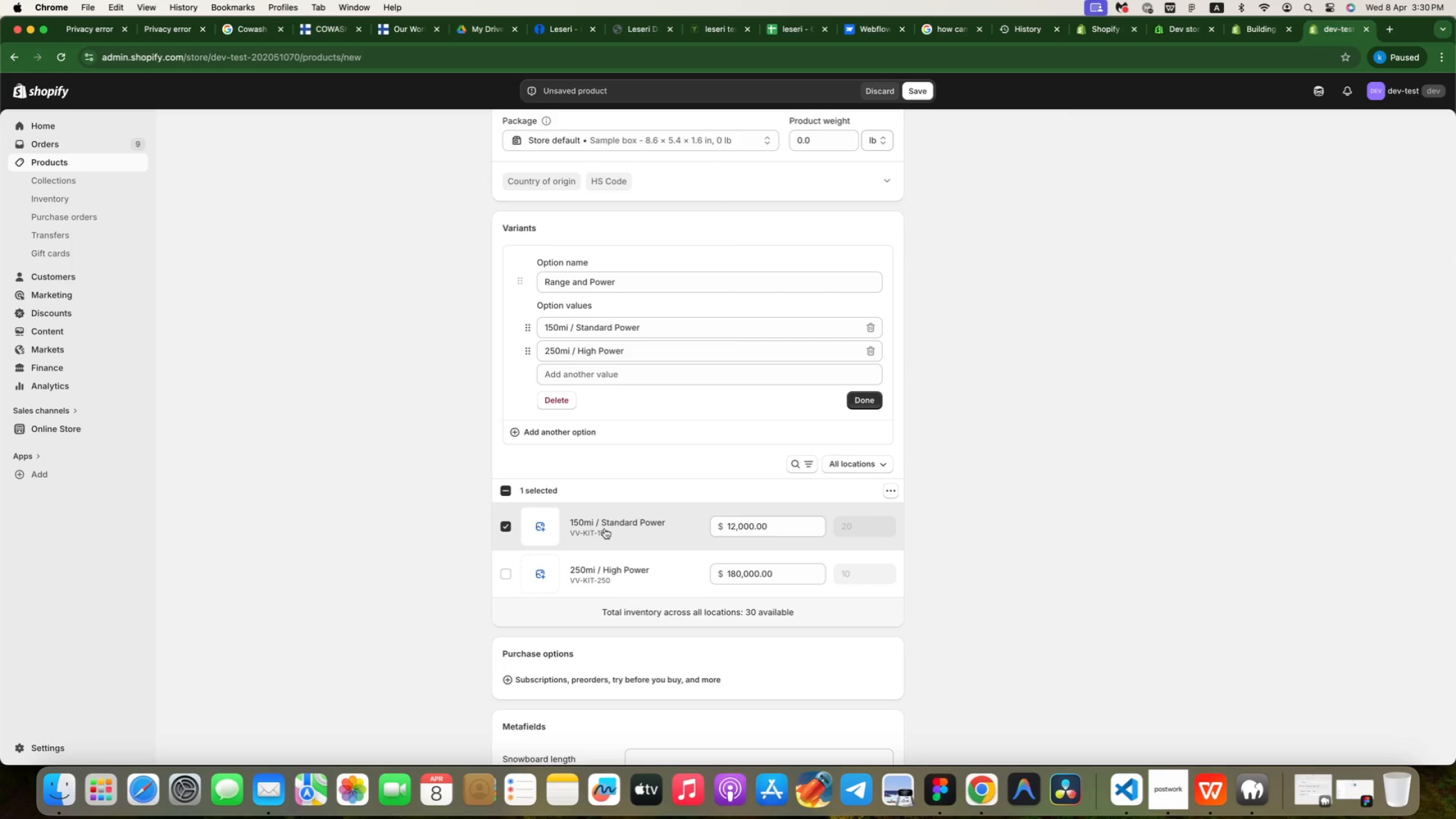 
left_click([597, 524])
 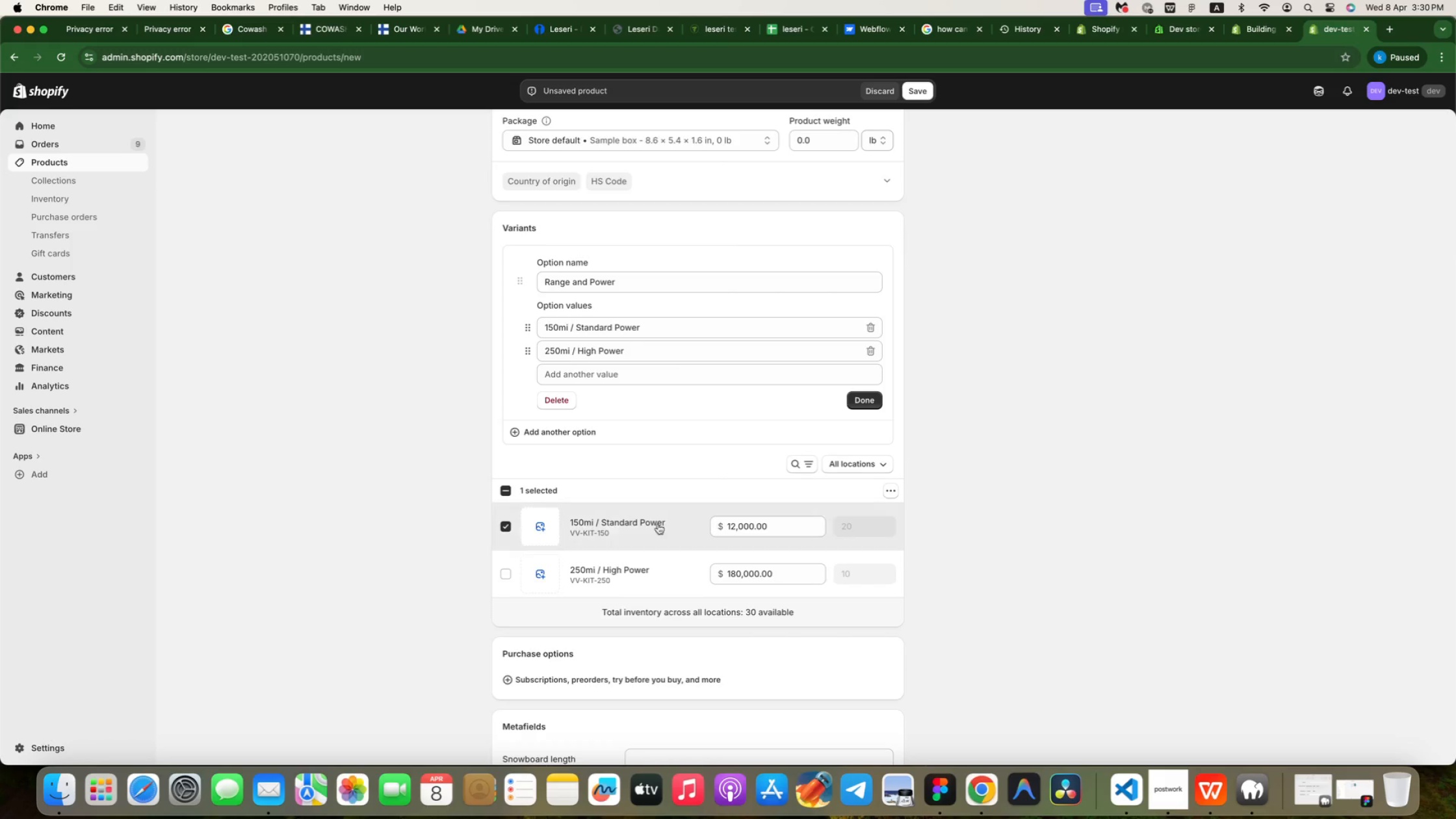 
left_click([542, 525])
 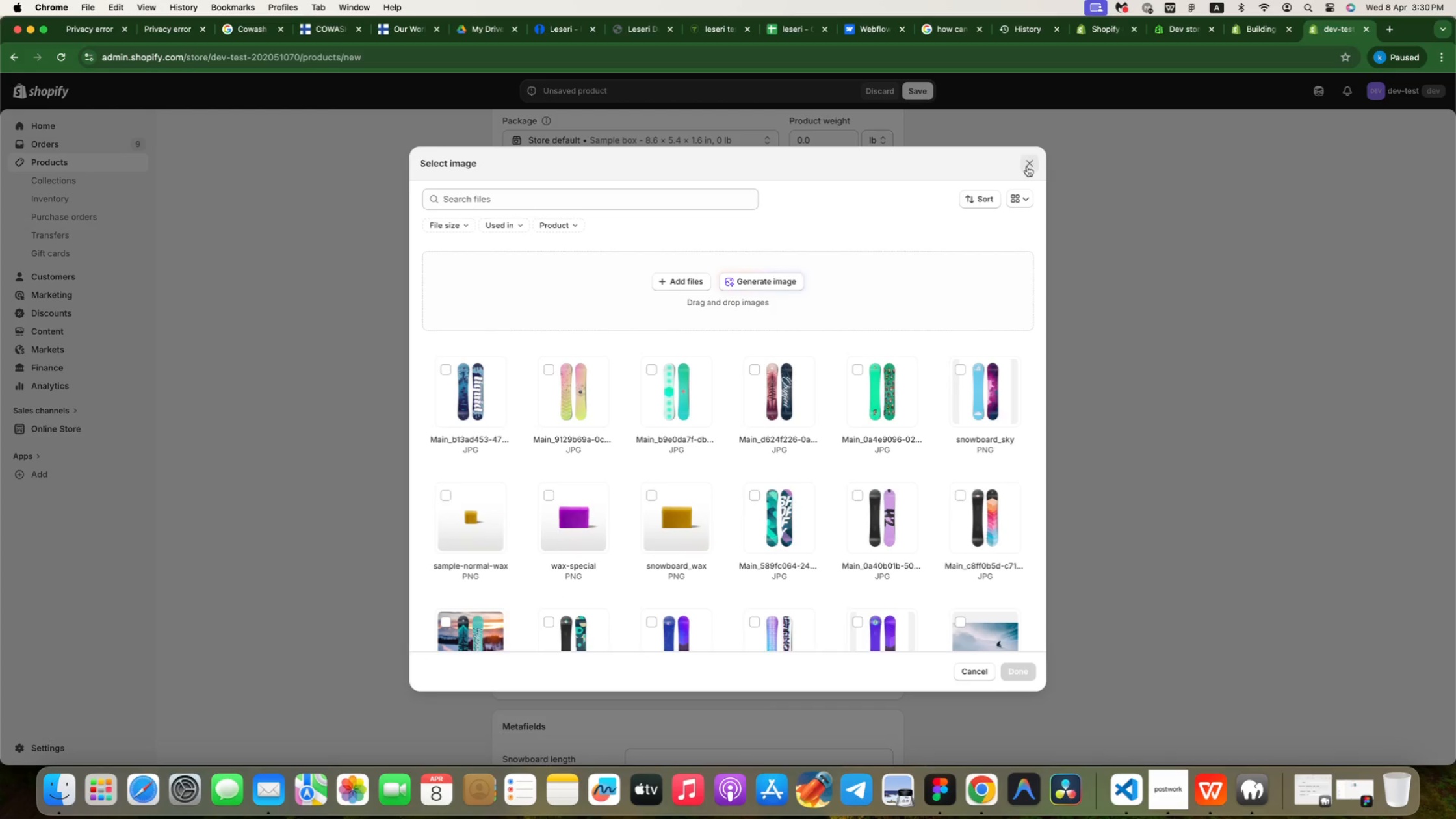 
left_click([1027, 166])
 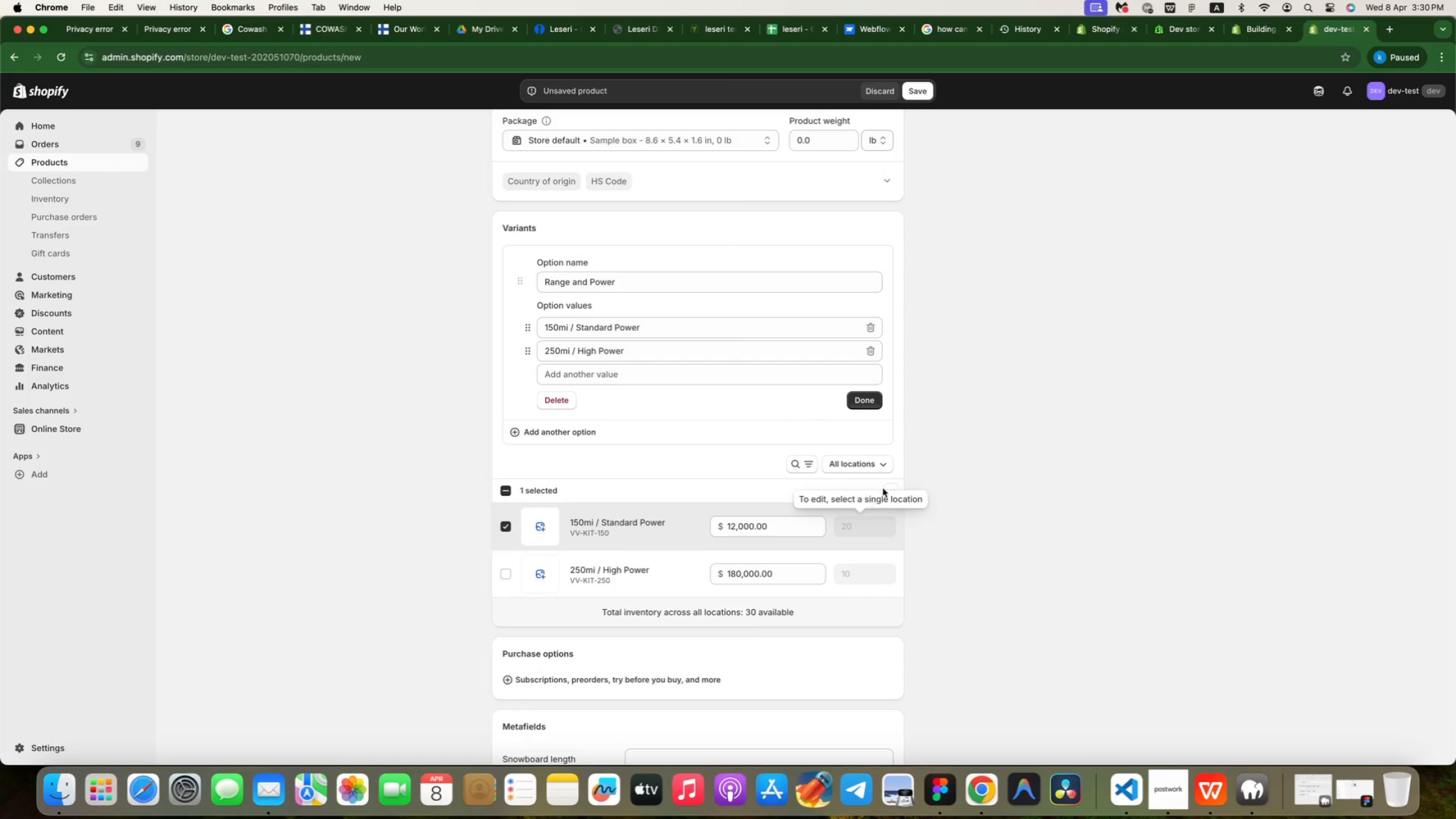 
left_click([894, 489])
 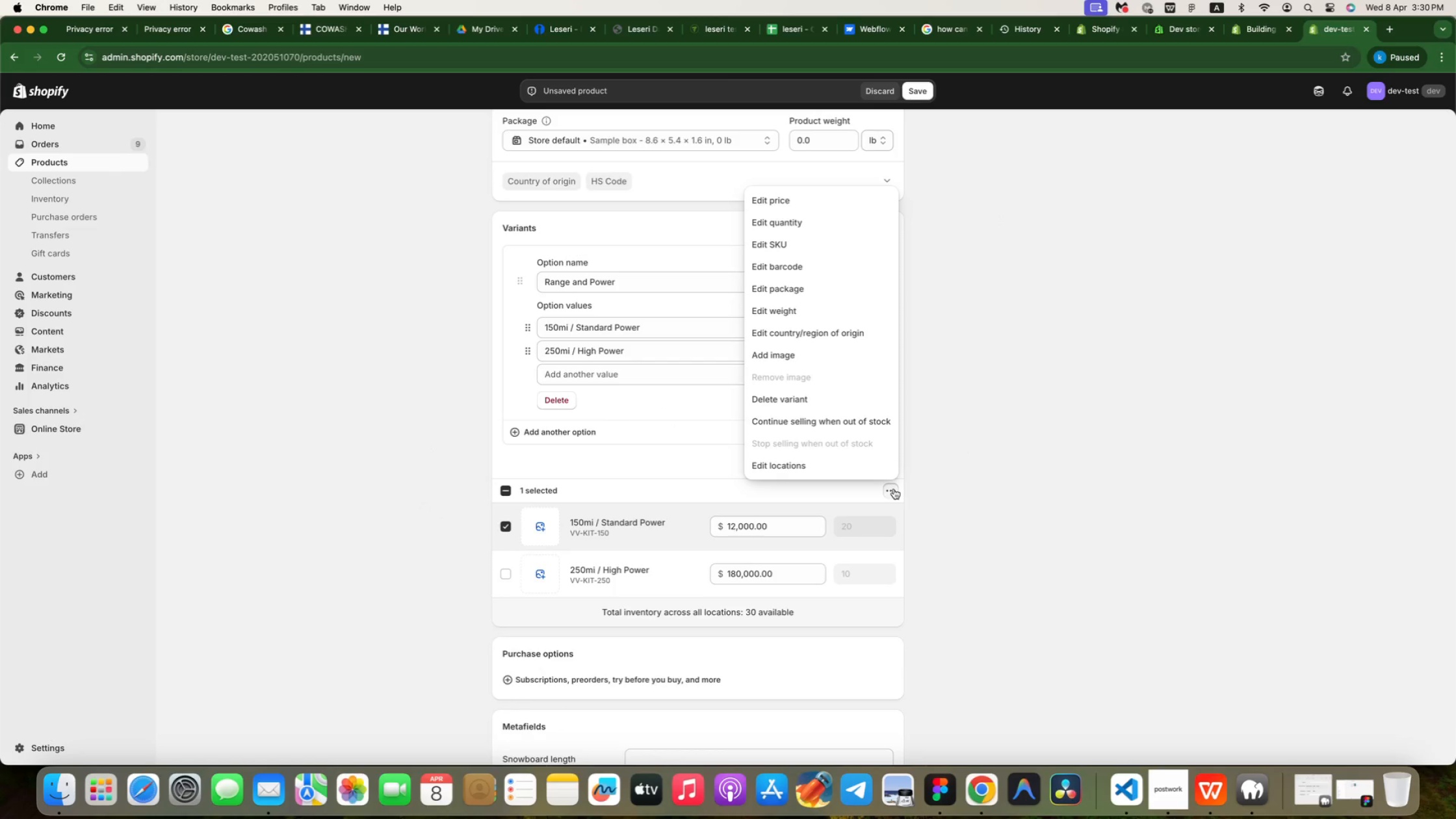 
left_click([894, 489])
 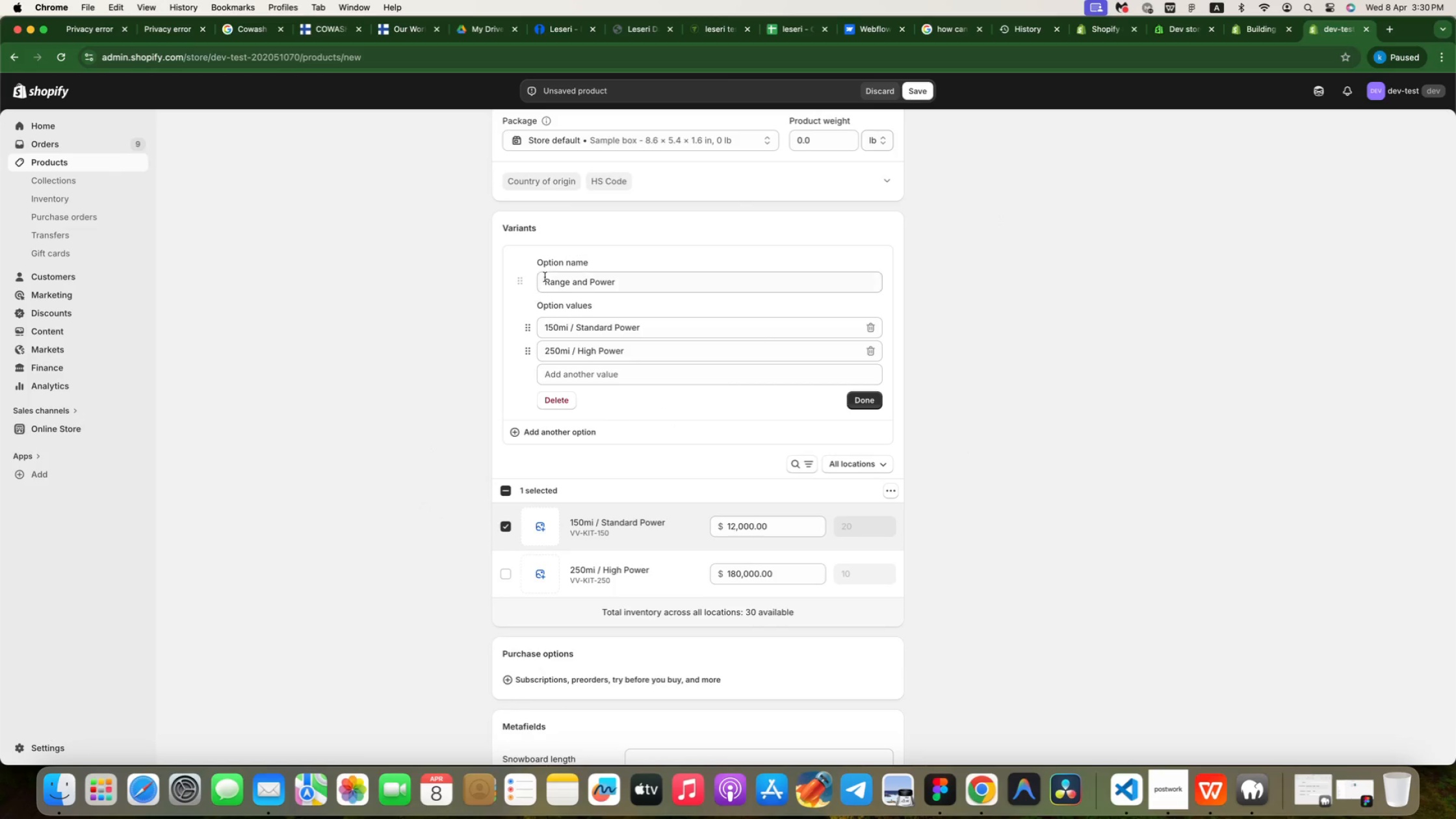 
left_click([548, 224])
 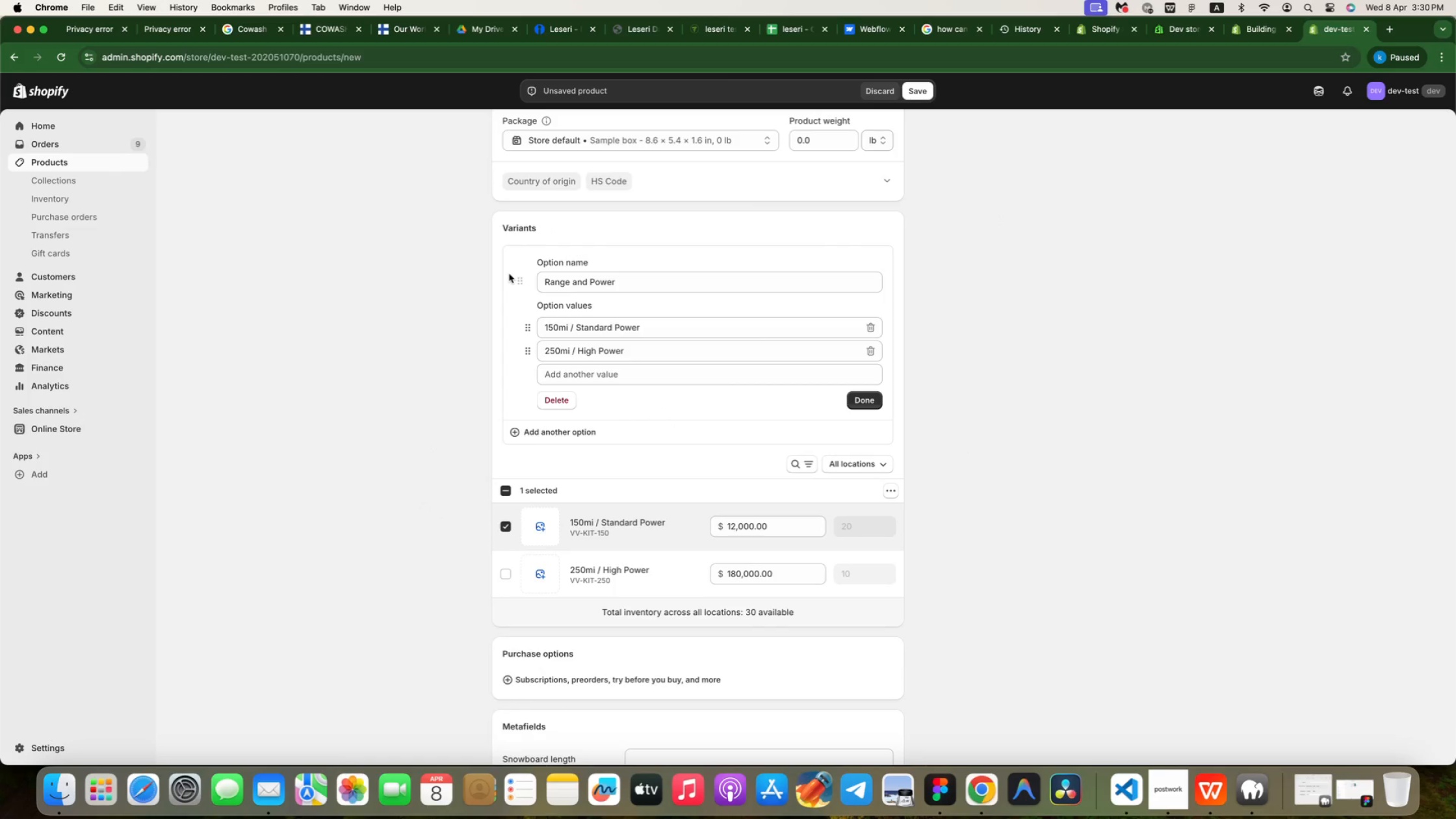 
left_click([511, 275])
 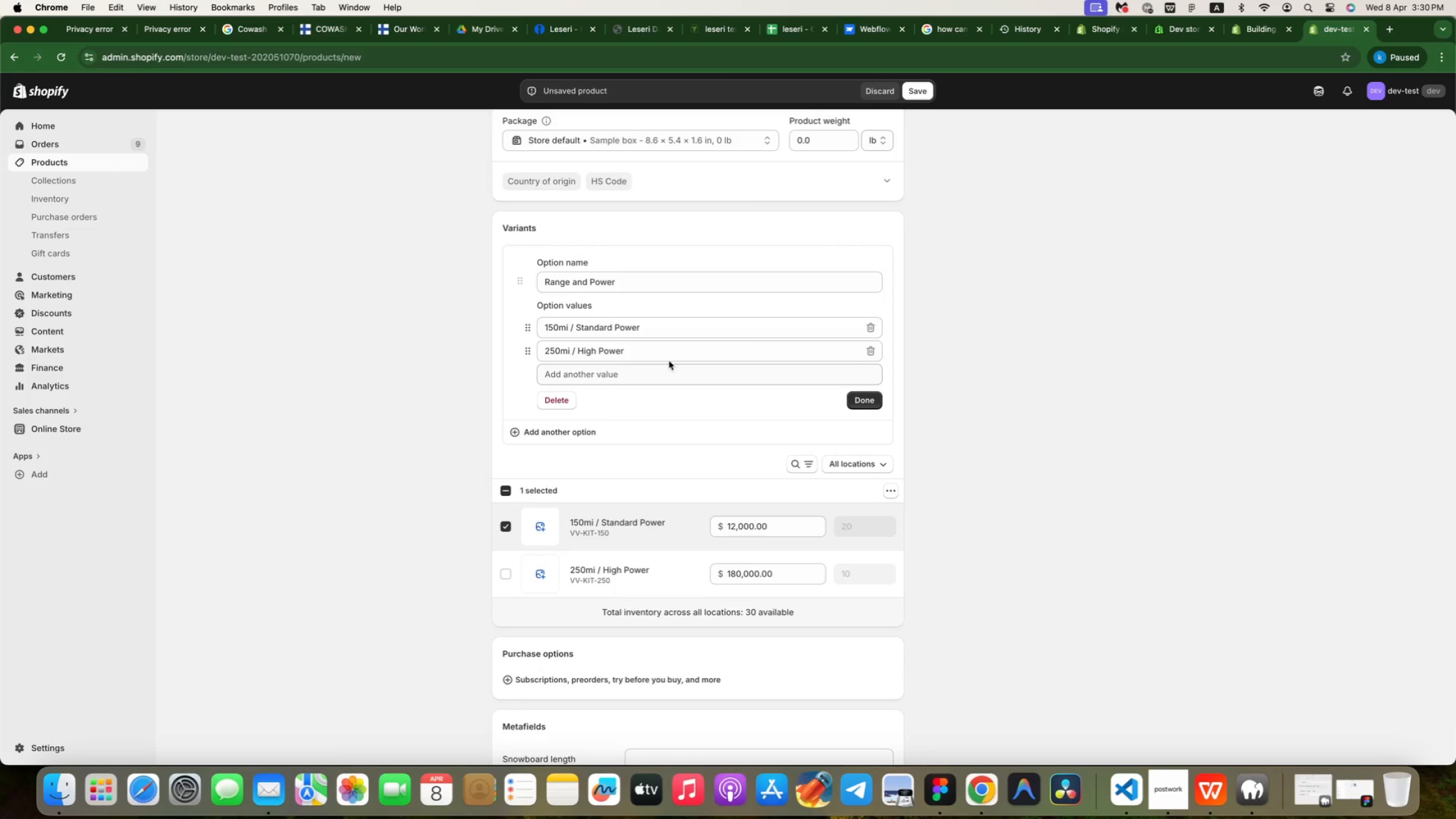 
left_click([560, 330])
 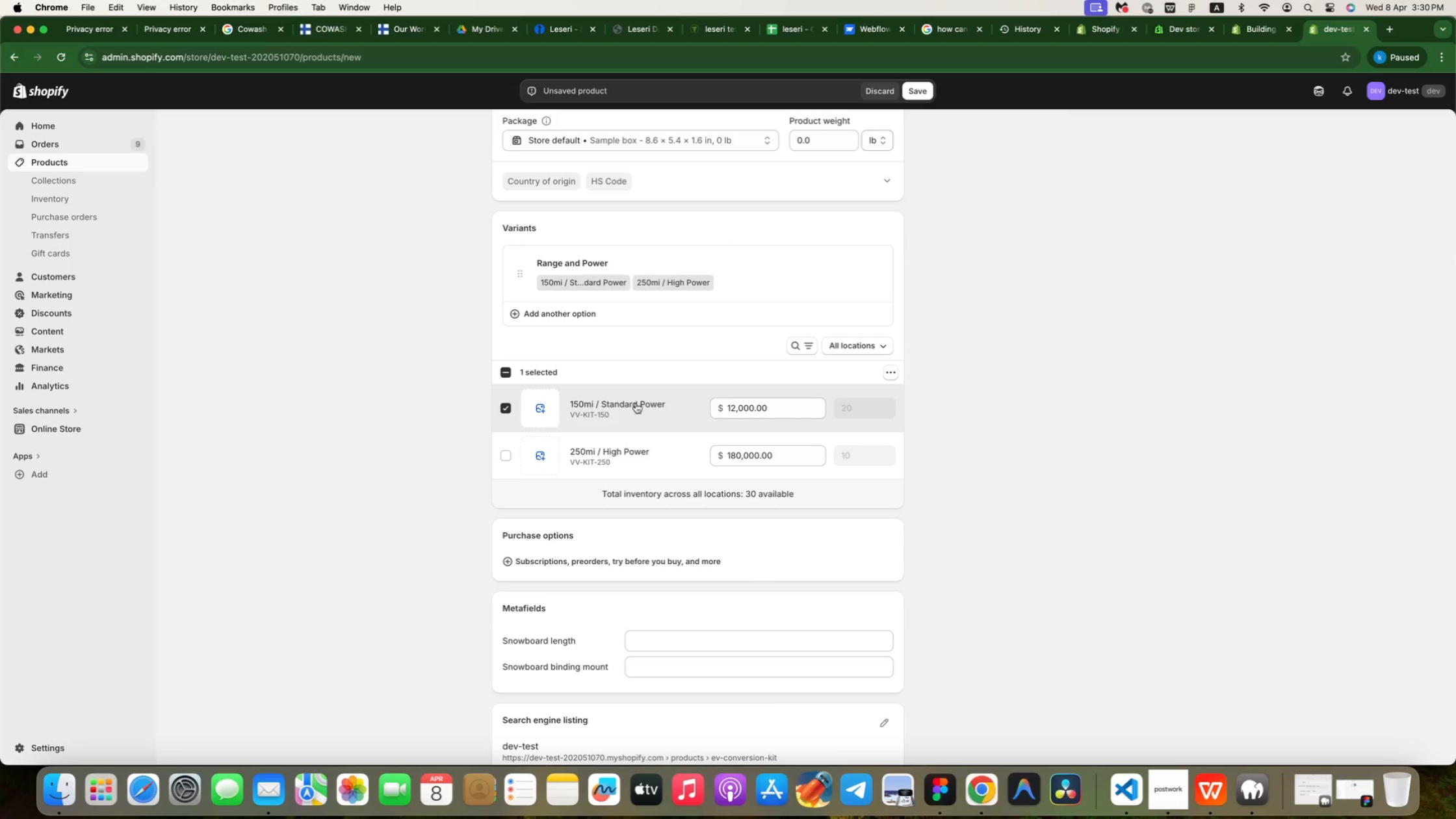 
left_click([628, 406])
 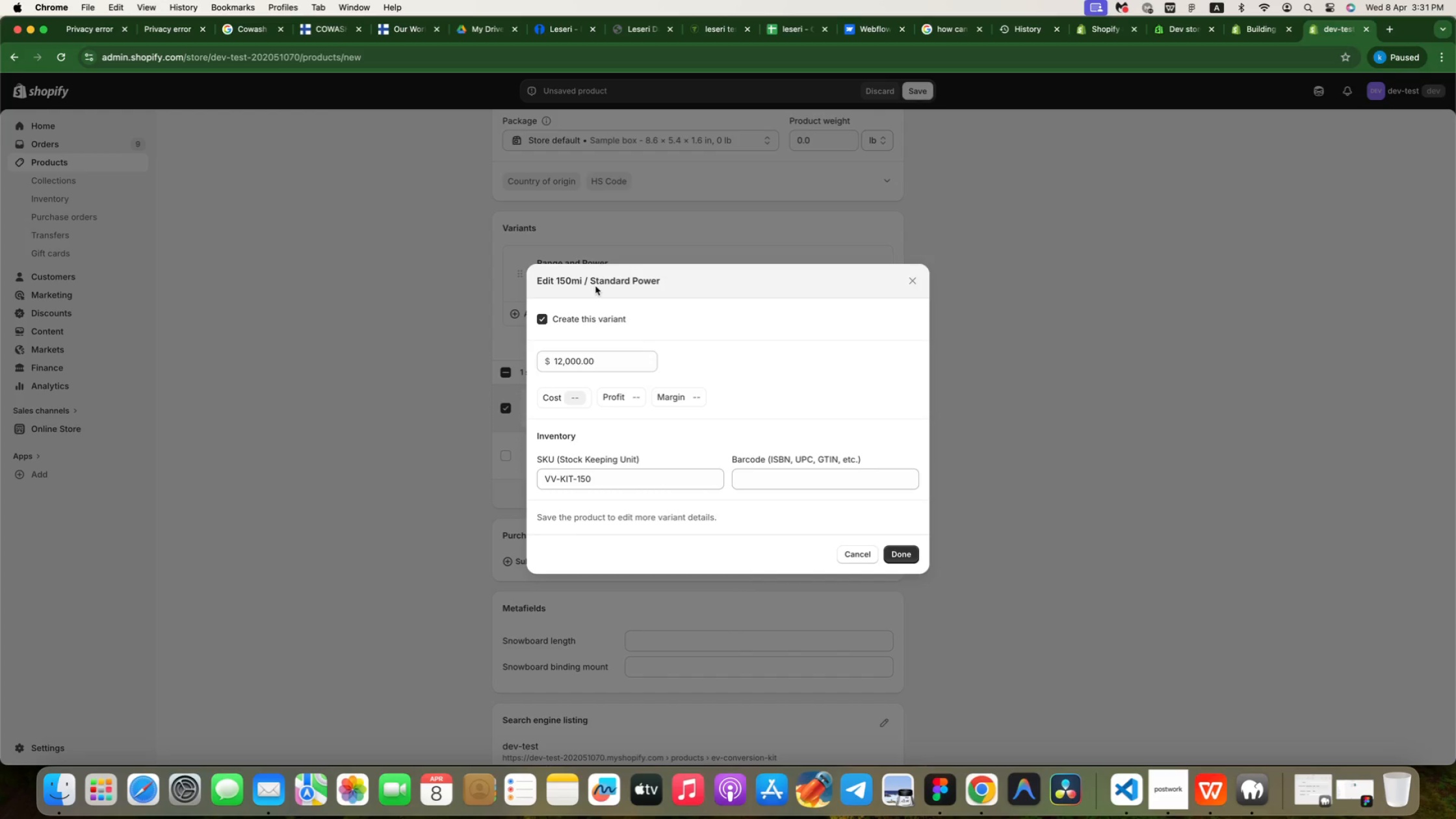 
wait(47.51)
 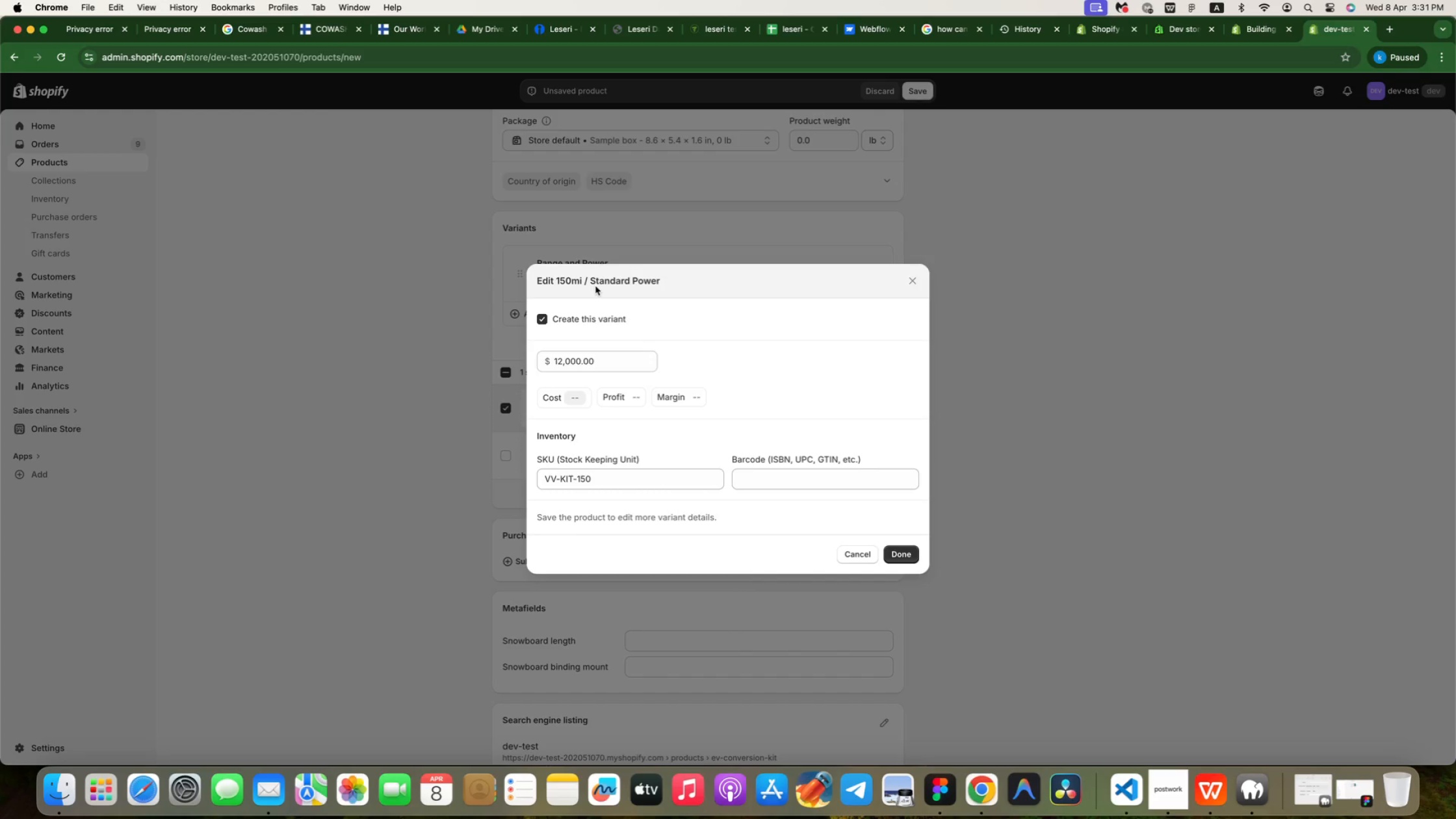 
left_click([689, 478])
 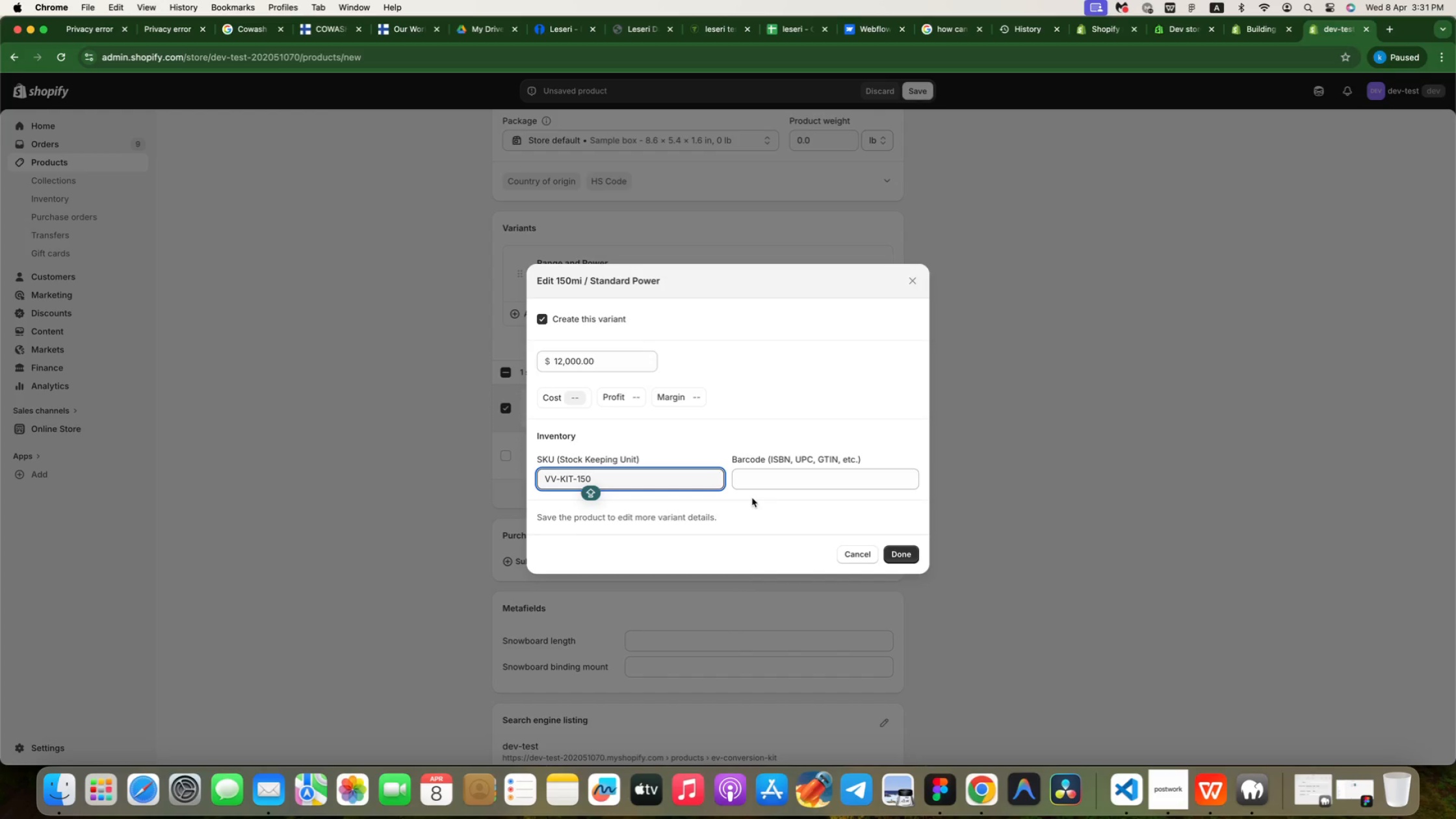 
key(Meta+Tab)